 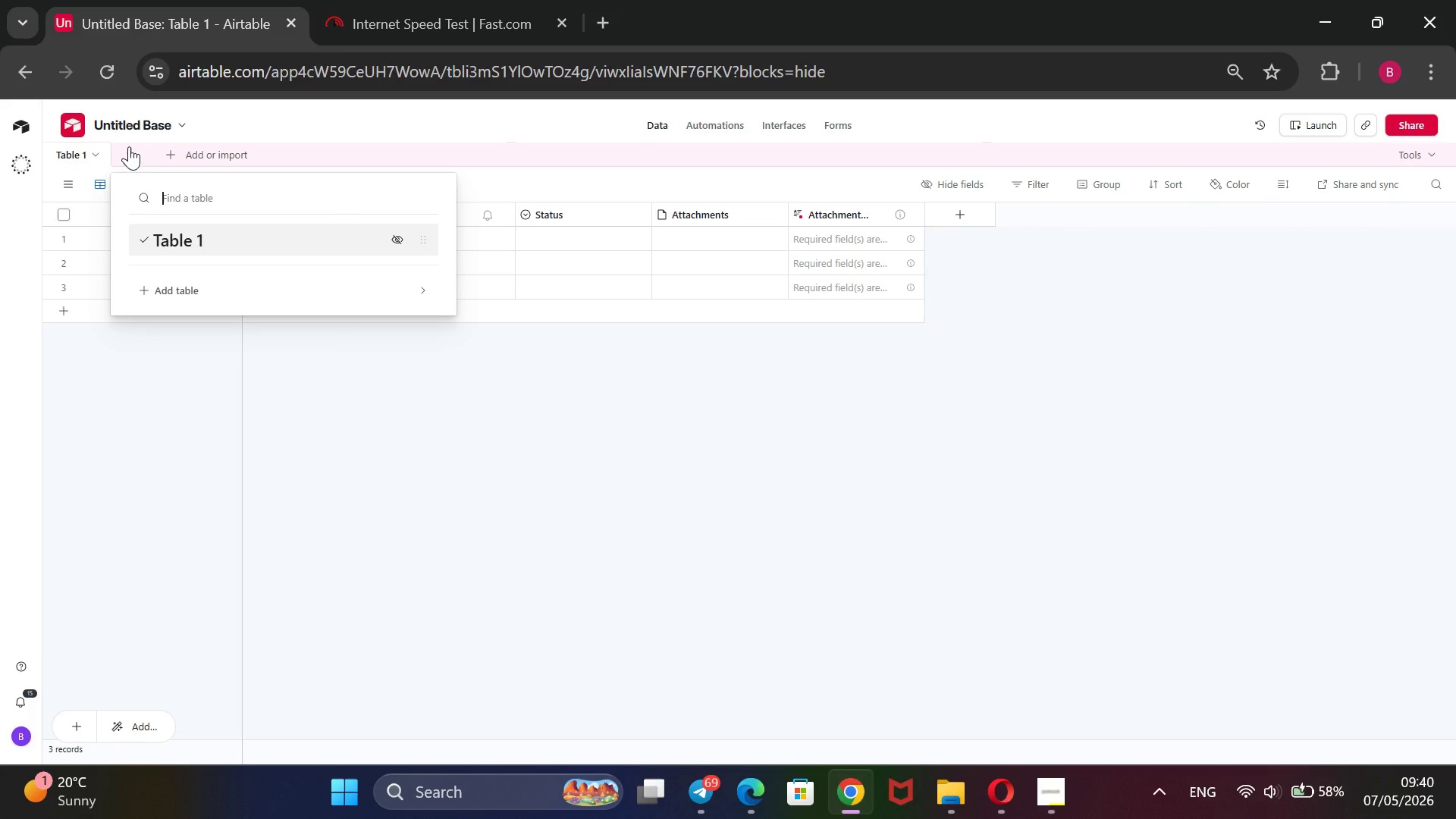 
left_click([340, 401])
 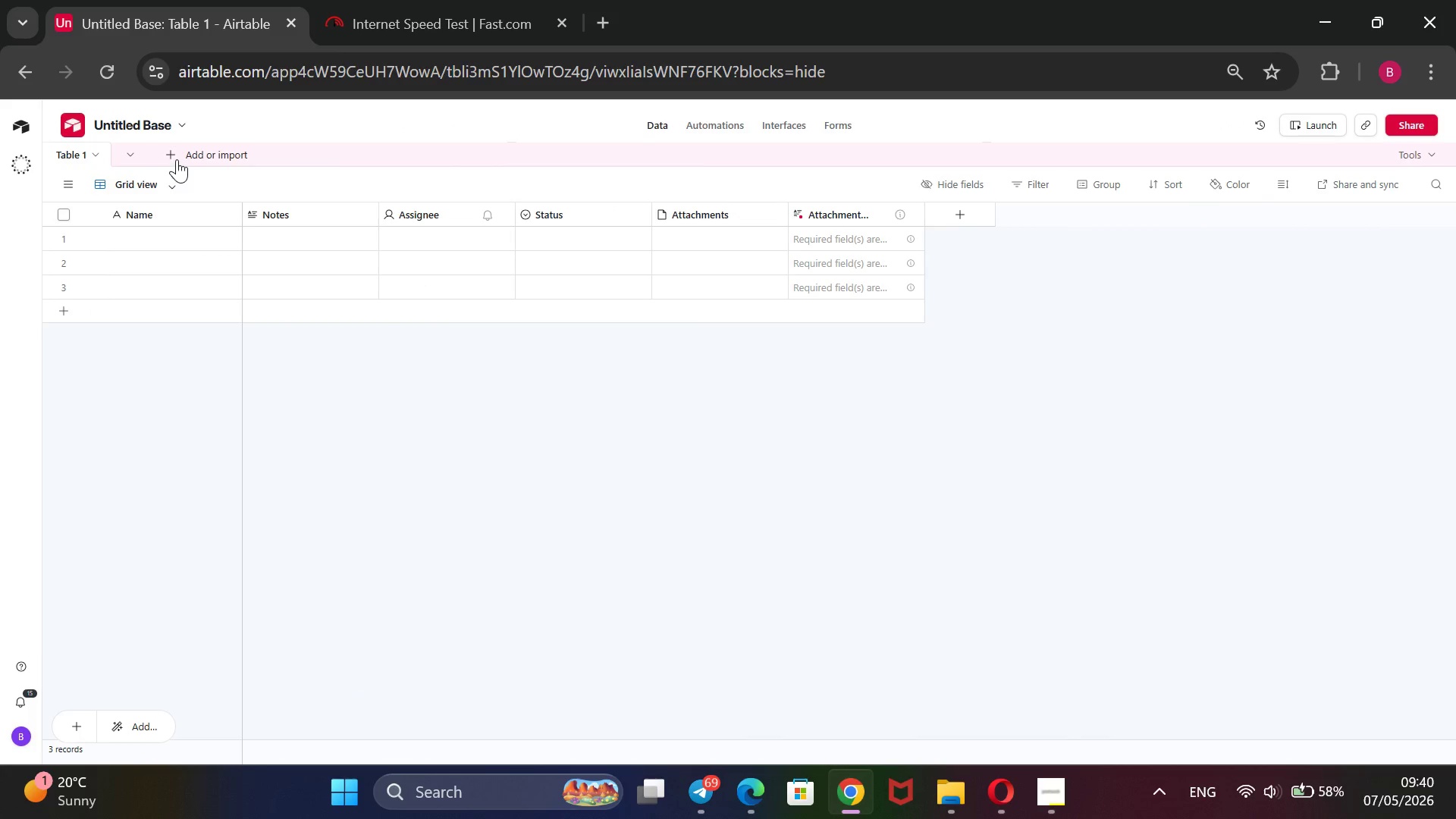 
left_click([177, 159])
 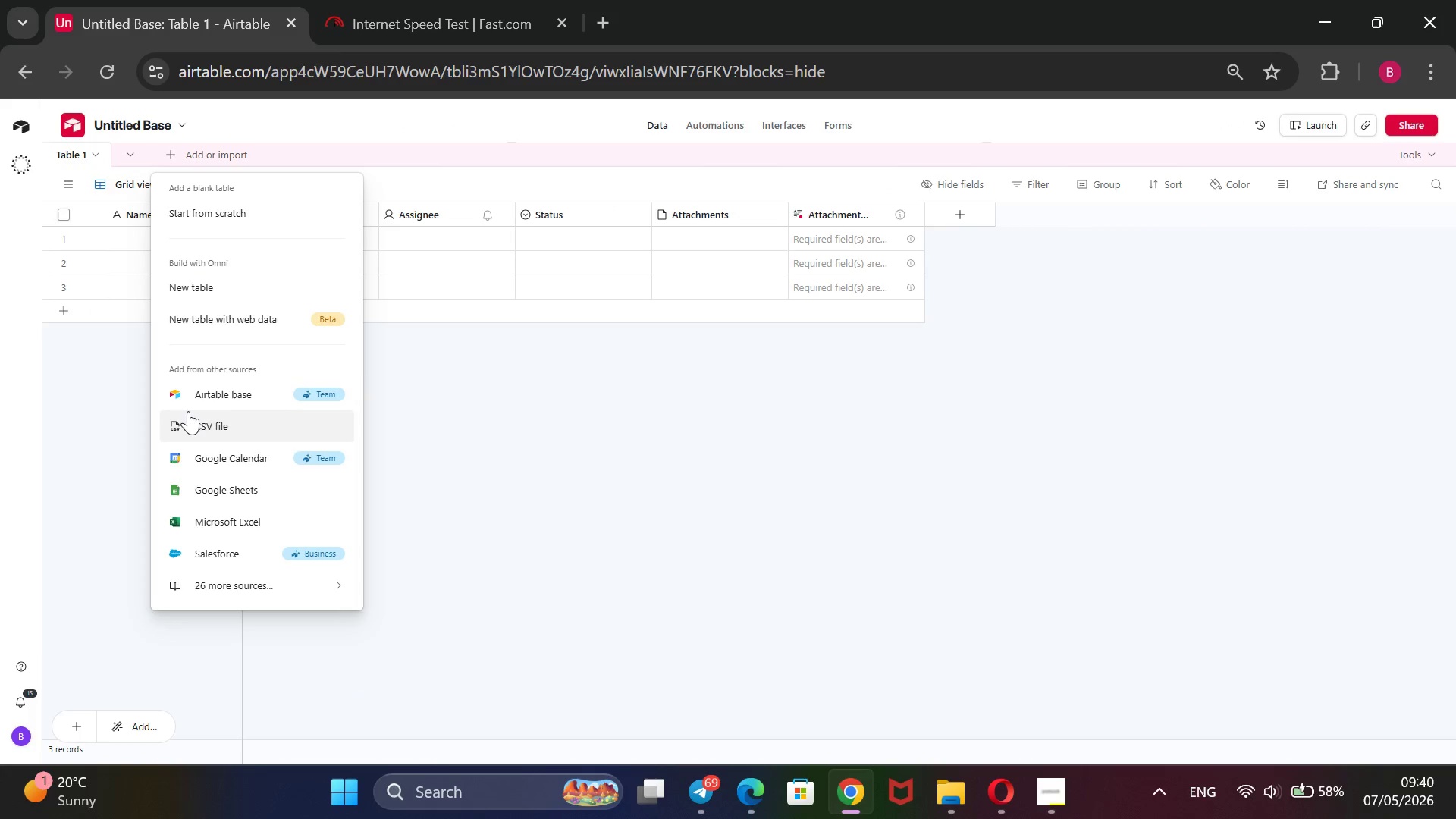 
left_click([188, 411])
 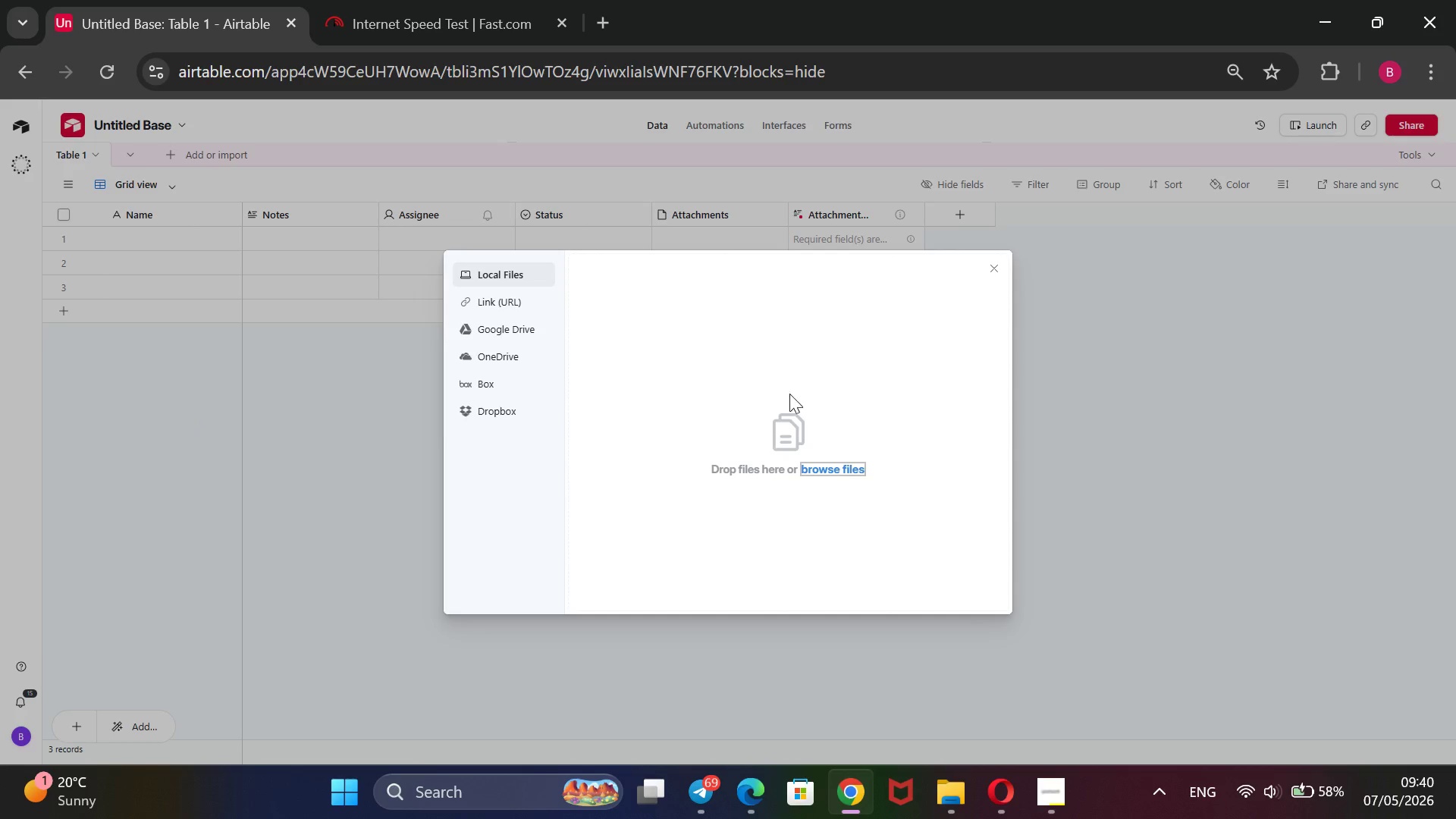 
left_click([815, 462])
 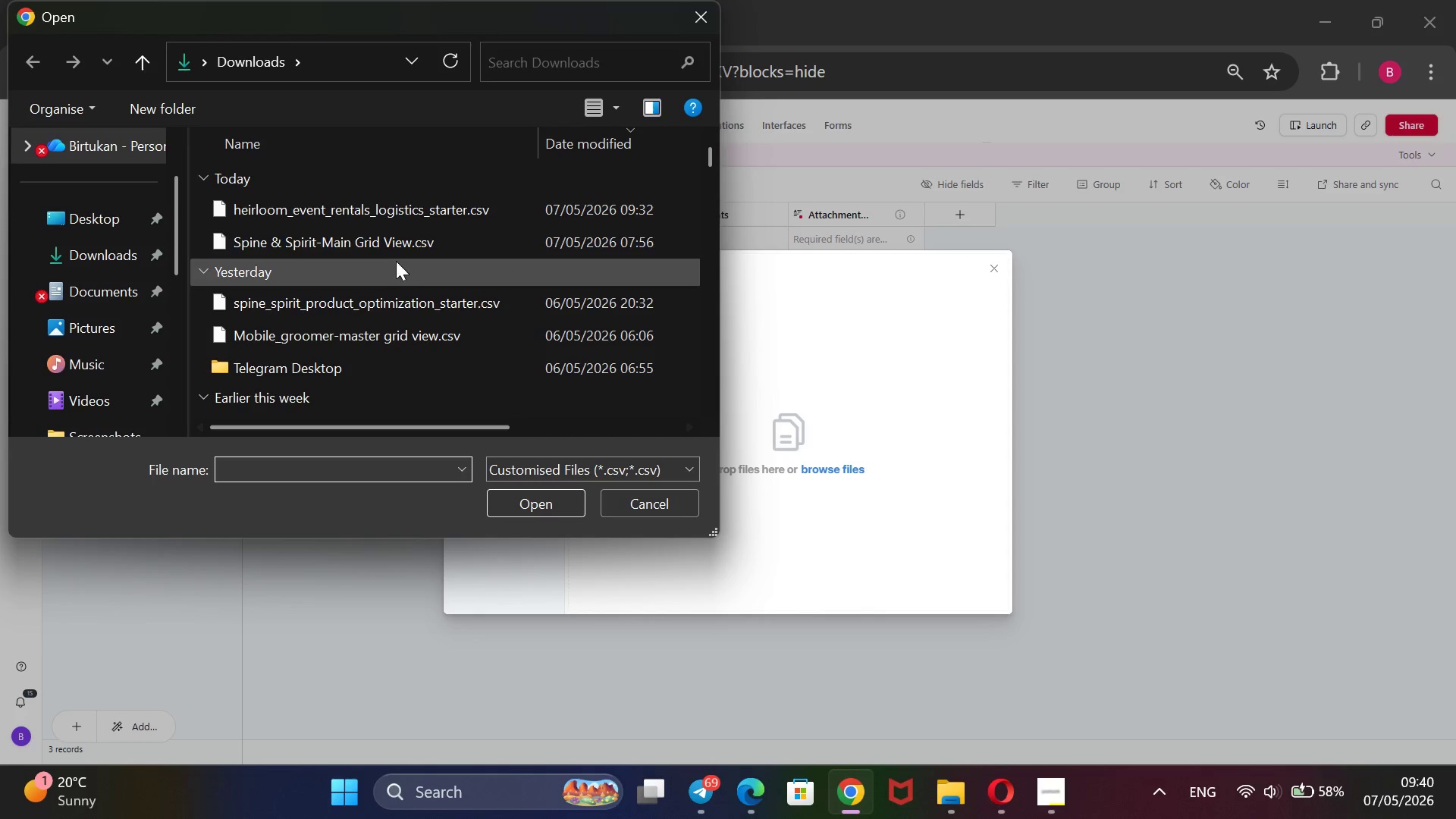 
left_click([395, 217])
 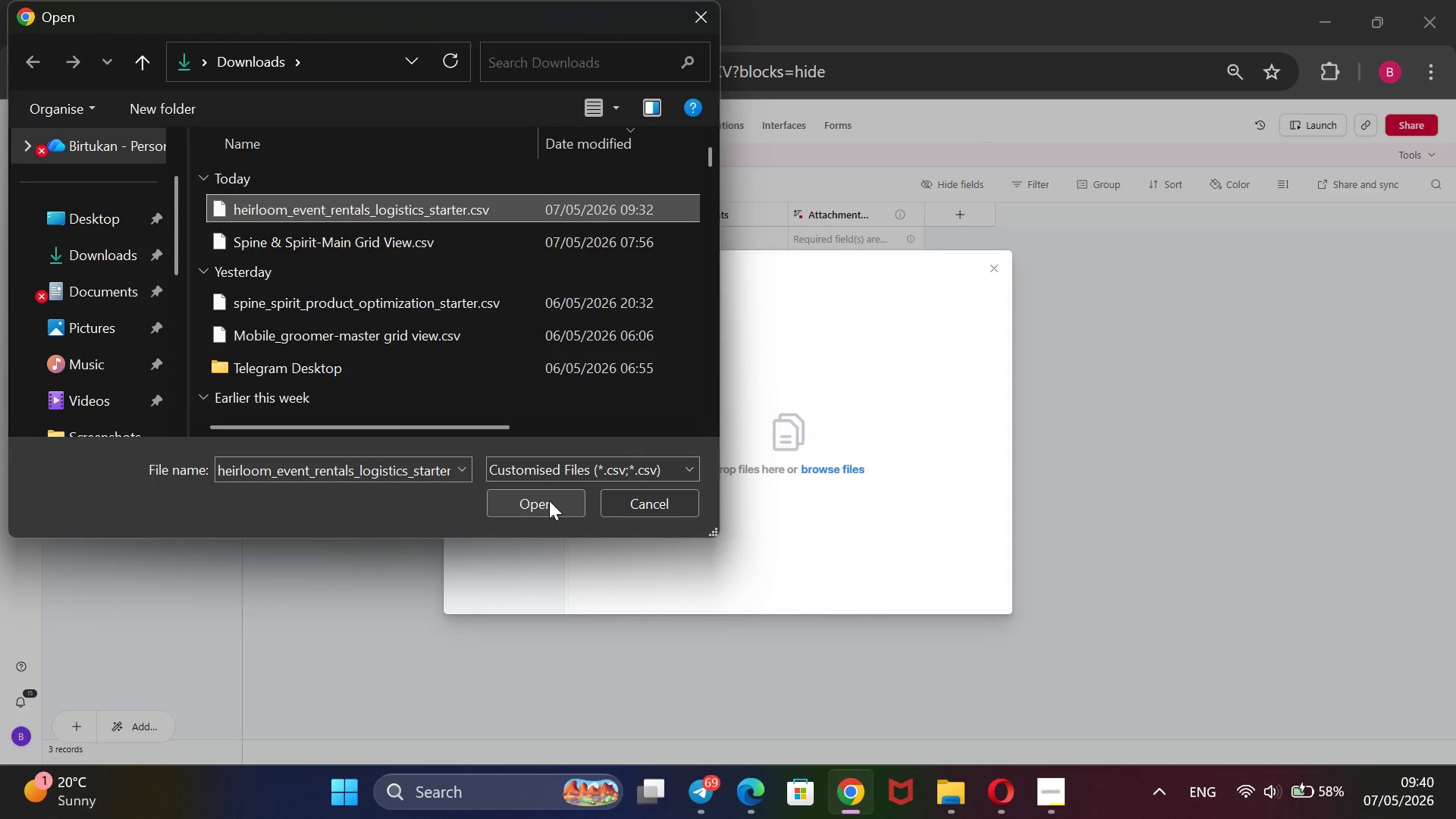 
left_click([549, 500])
 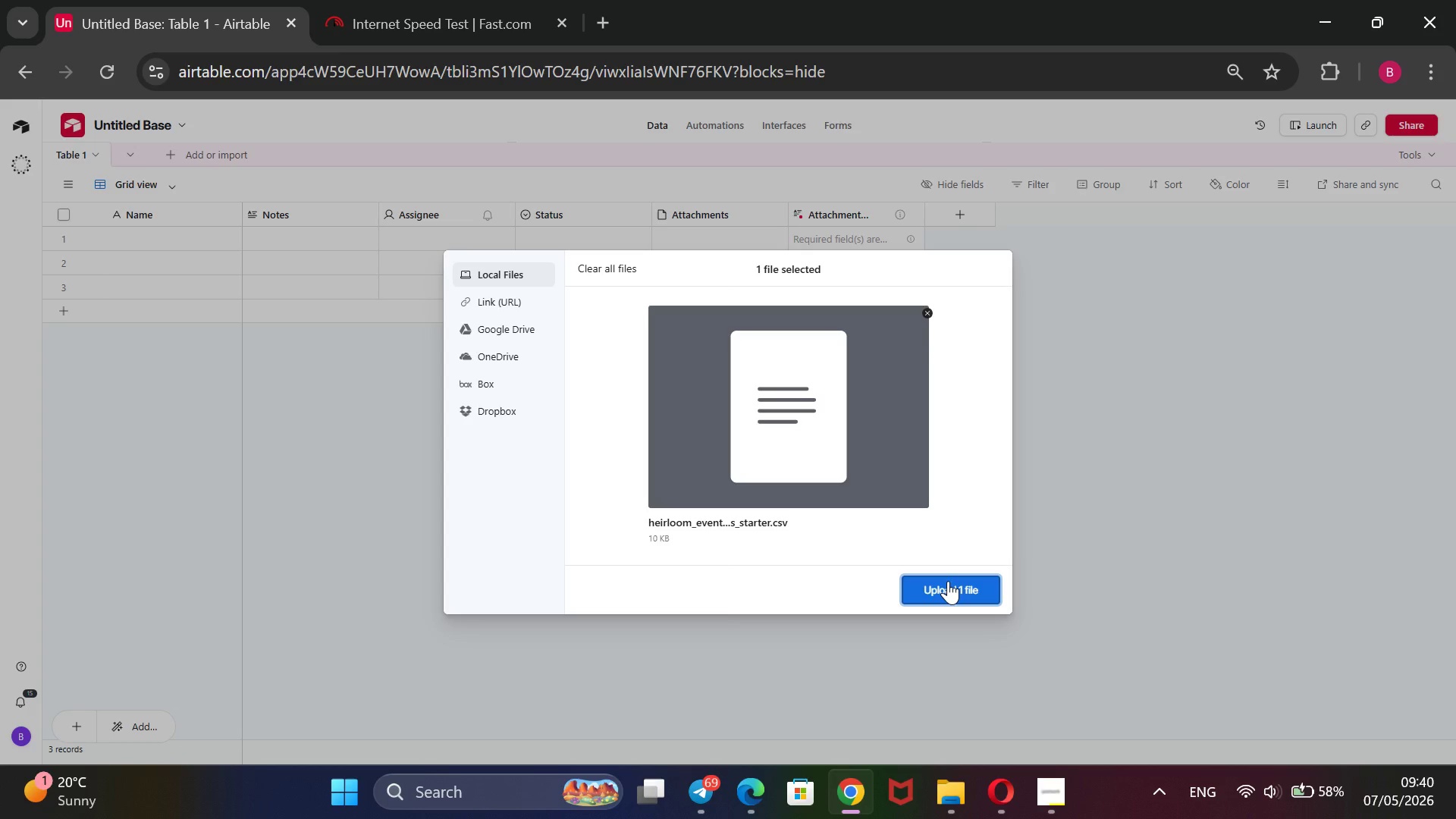 
left_click([948, 581])
 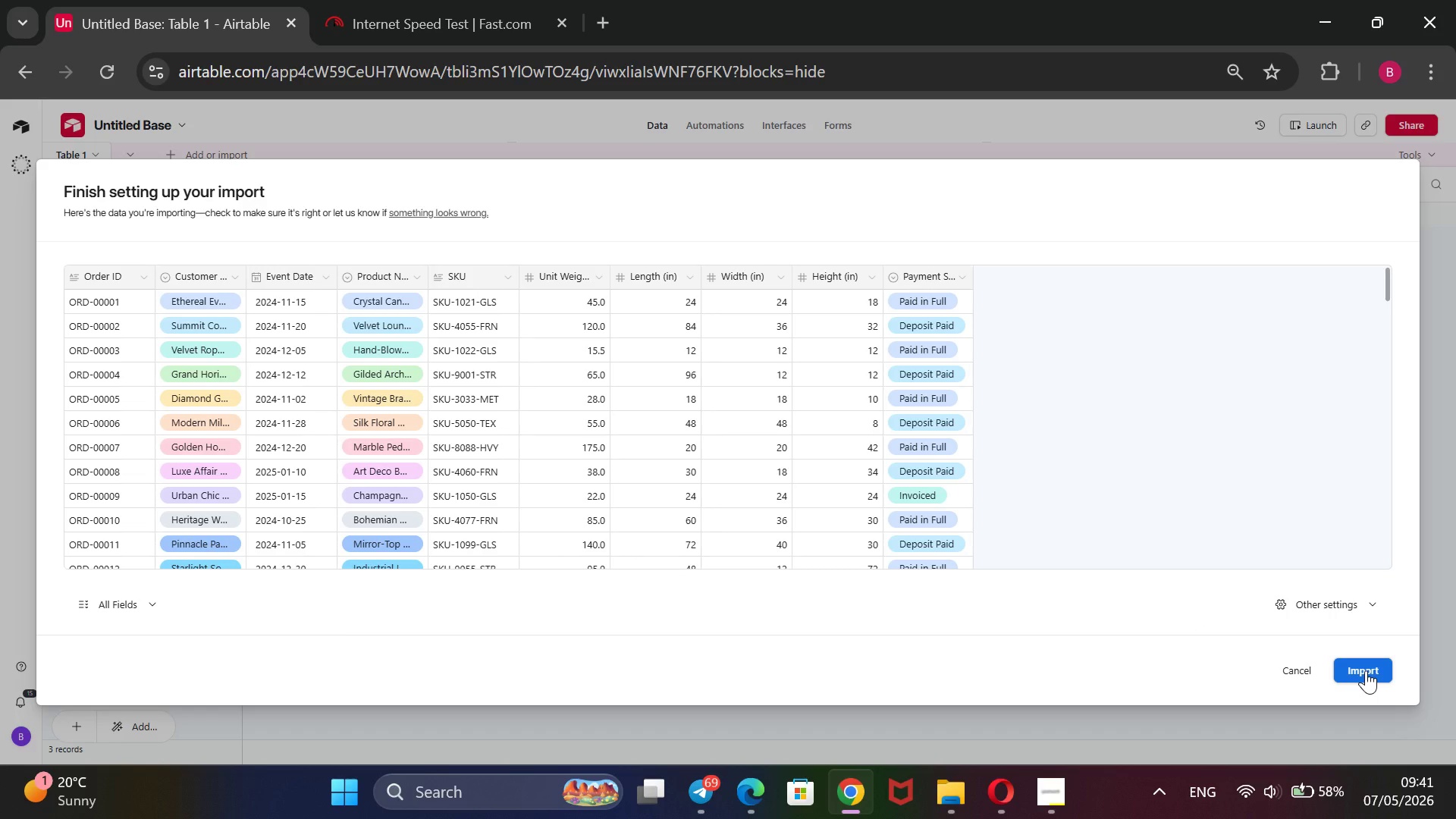 
wait(37.28)
 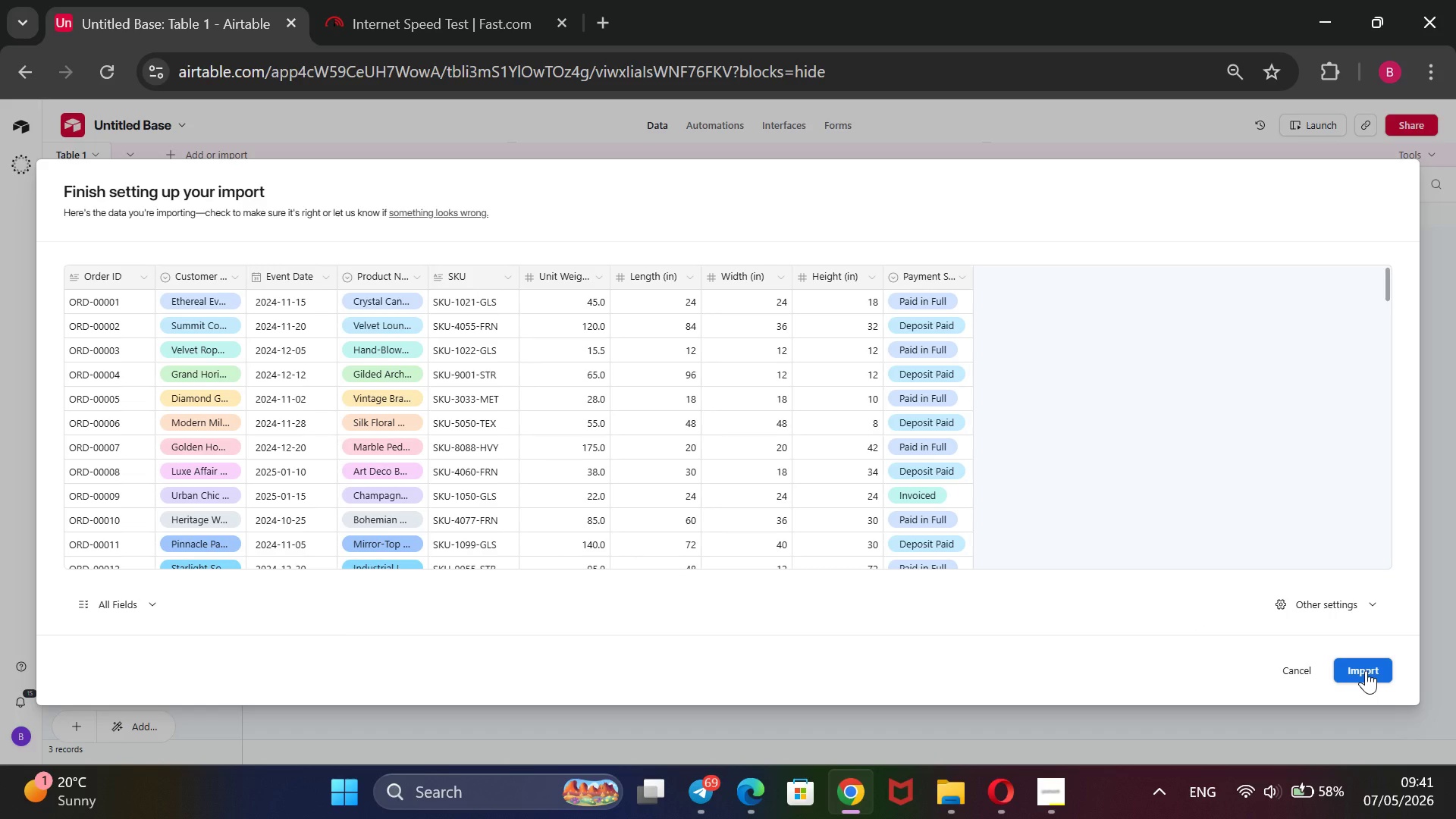 
scroll: coordinate [1197, 310], scroll_direction: down, amount: 12.0
 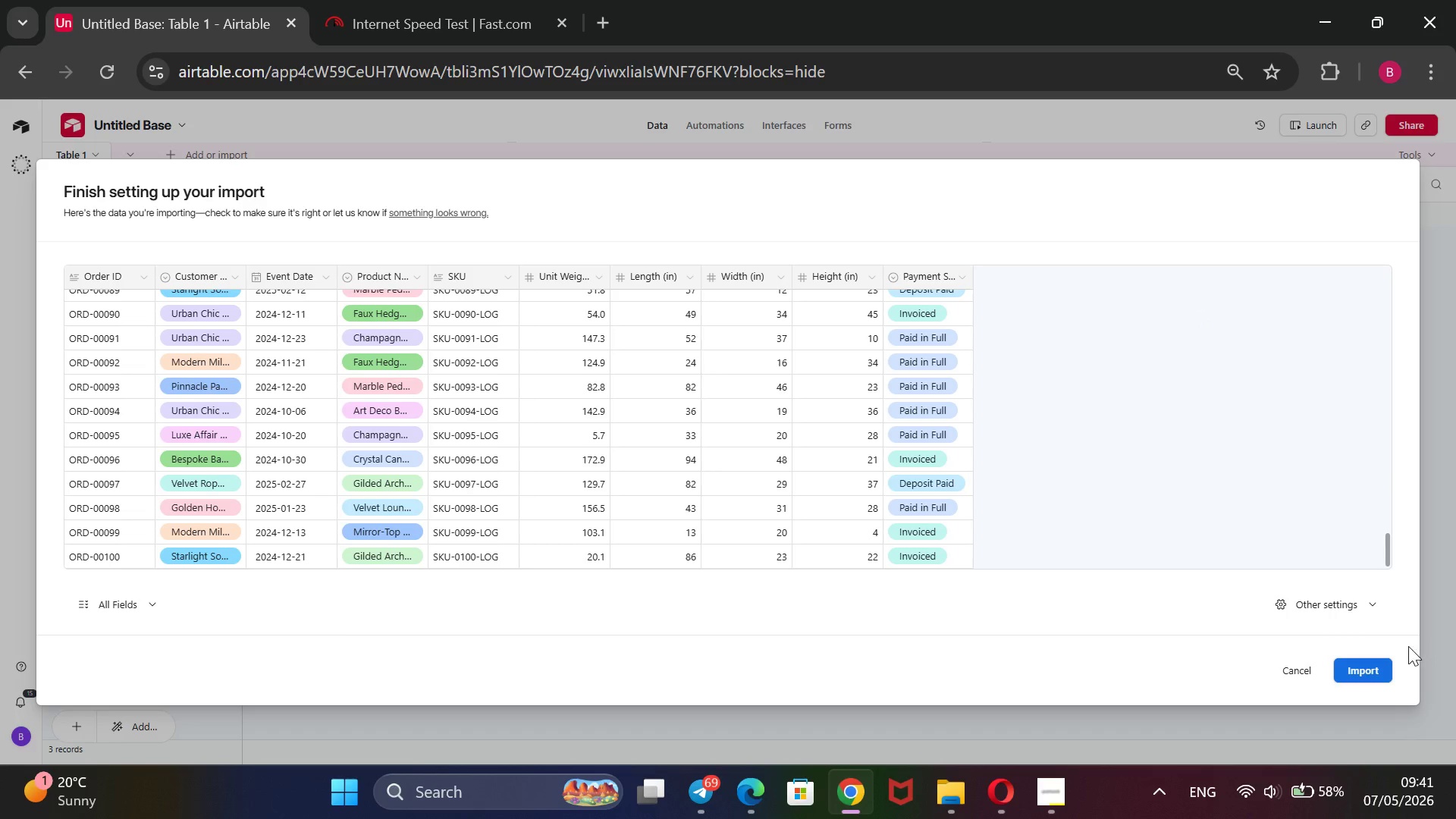 
left_click([1348, 664])
 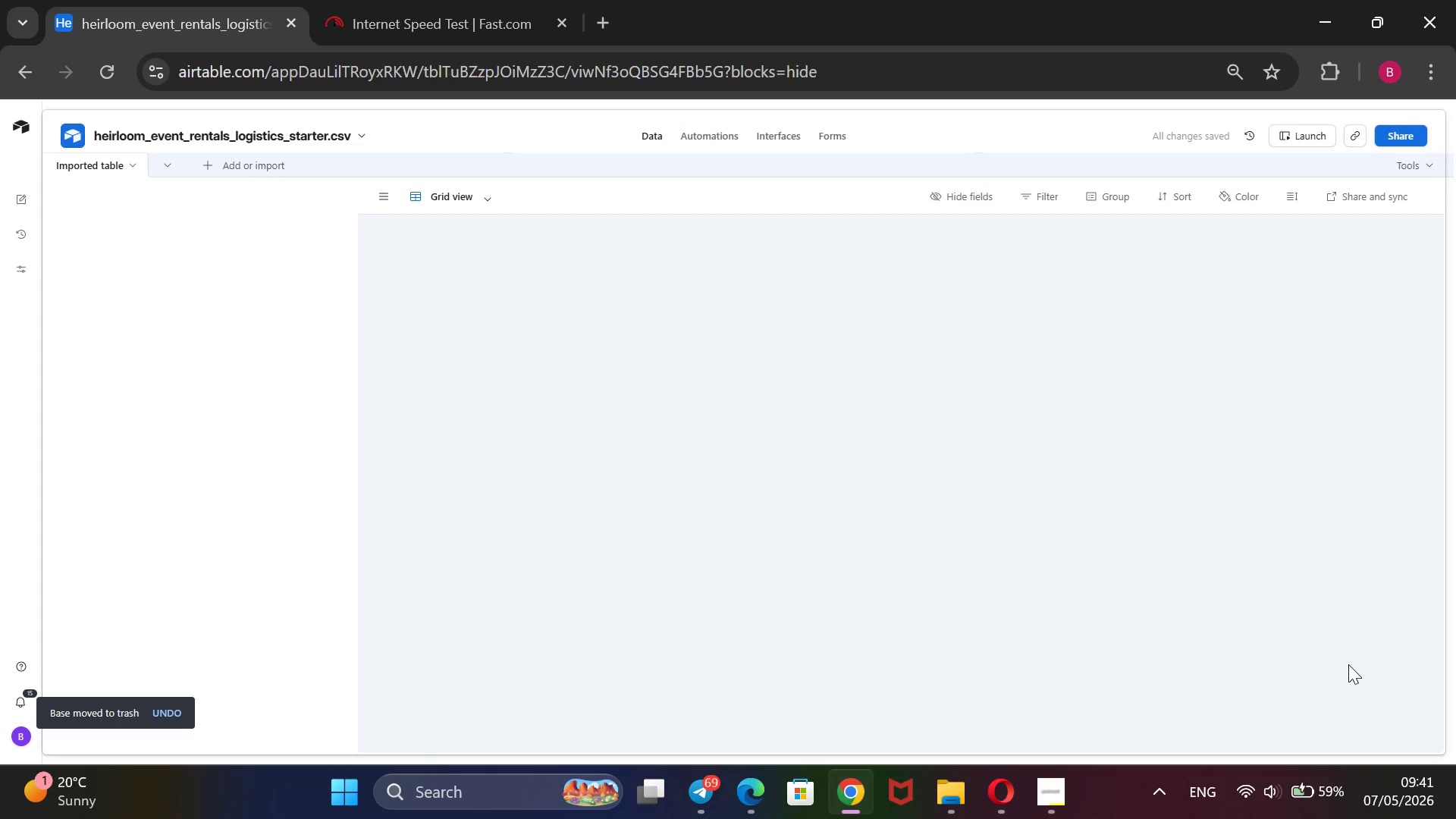 
wait(18.22)
 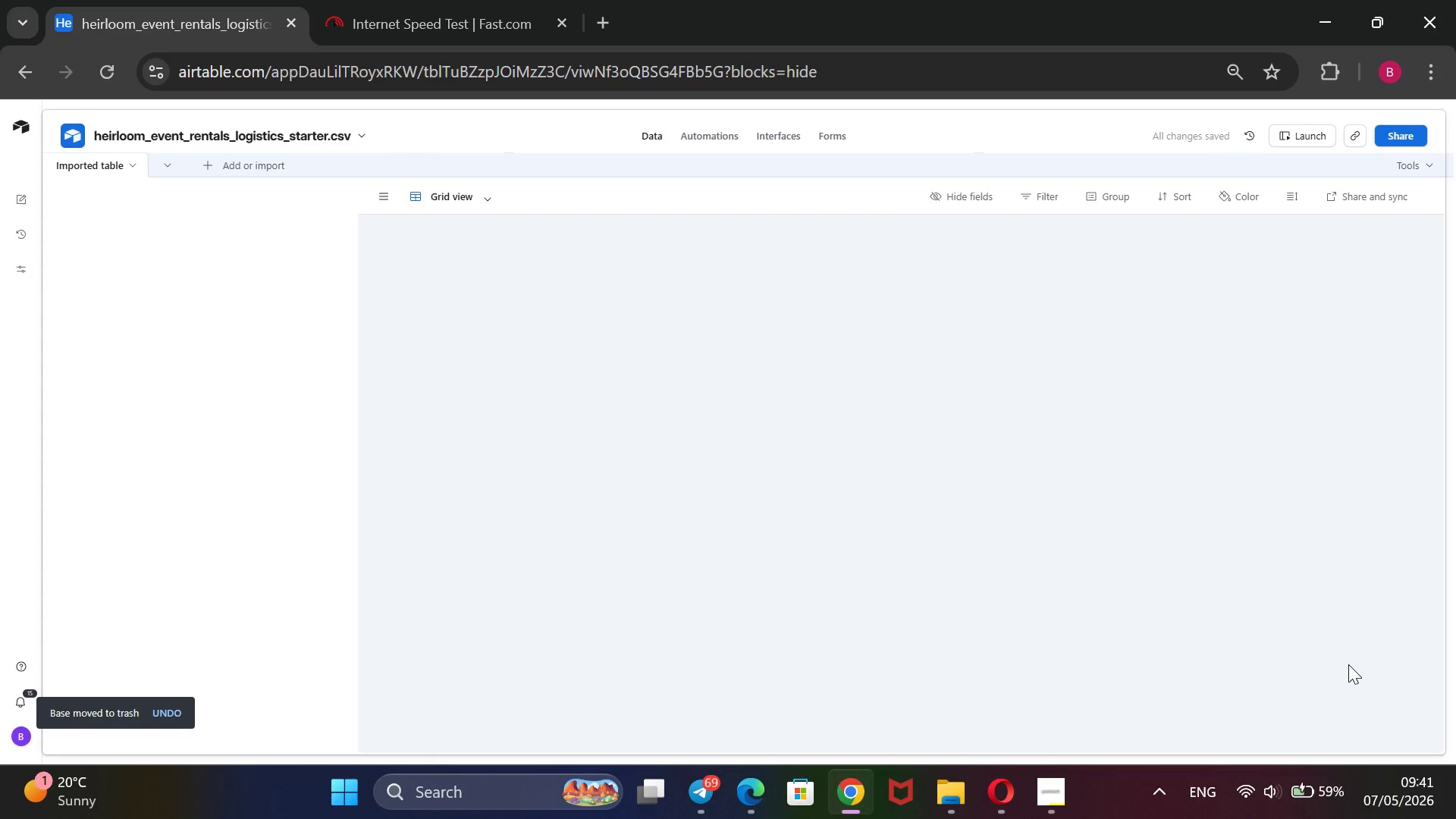 
left_click([333, 133])
 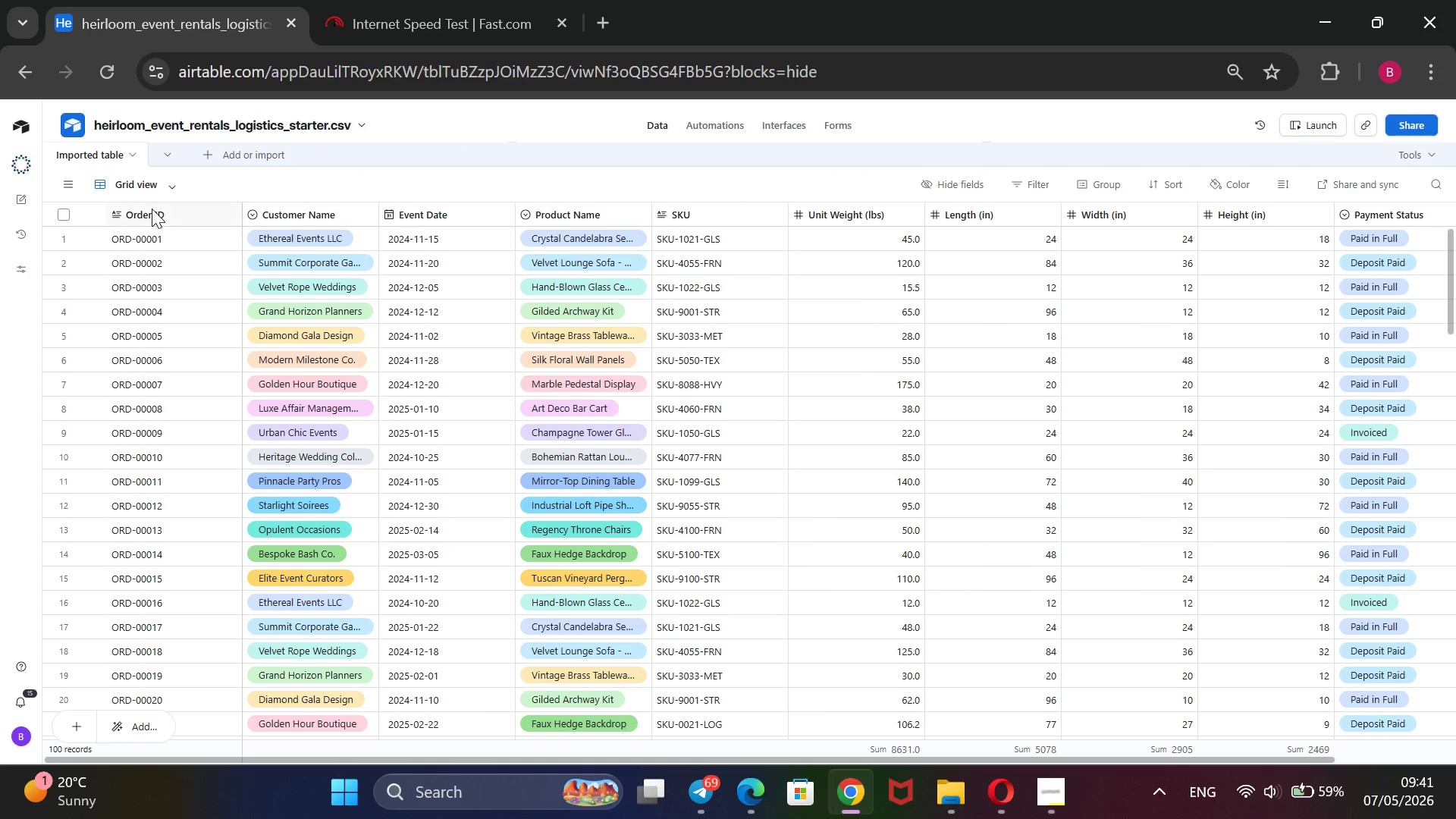 
right_click([151, 212])
 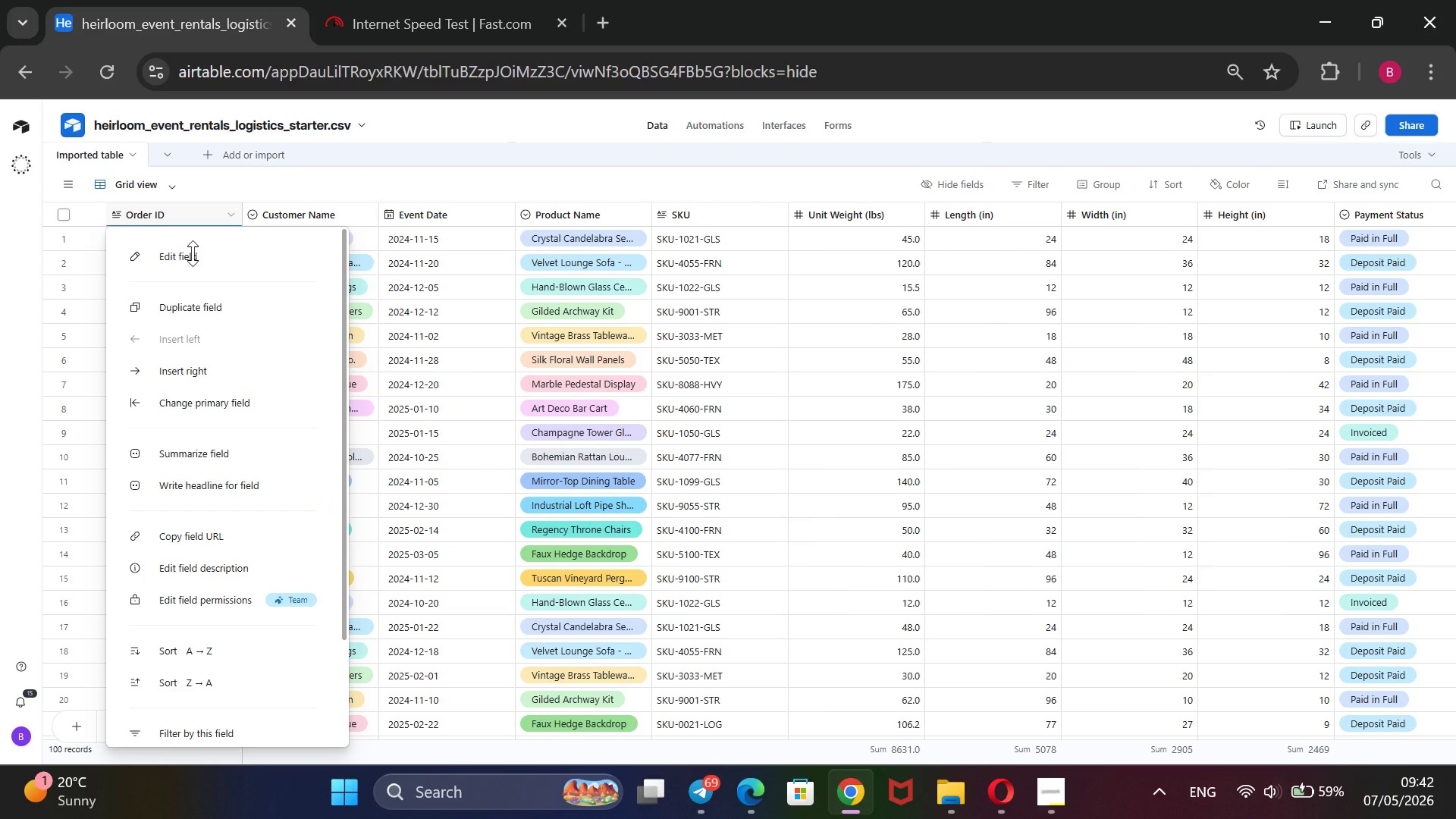 
left_click([195, 252])
 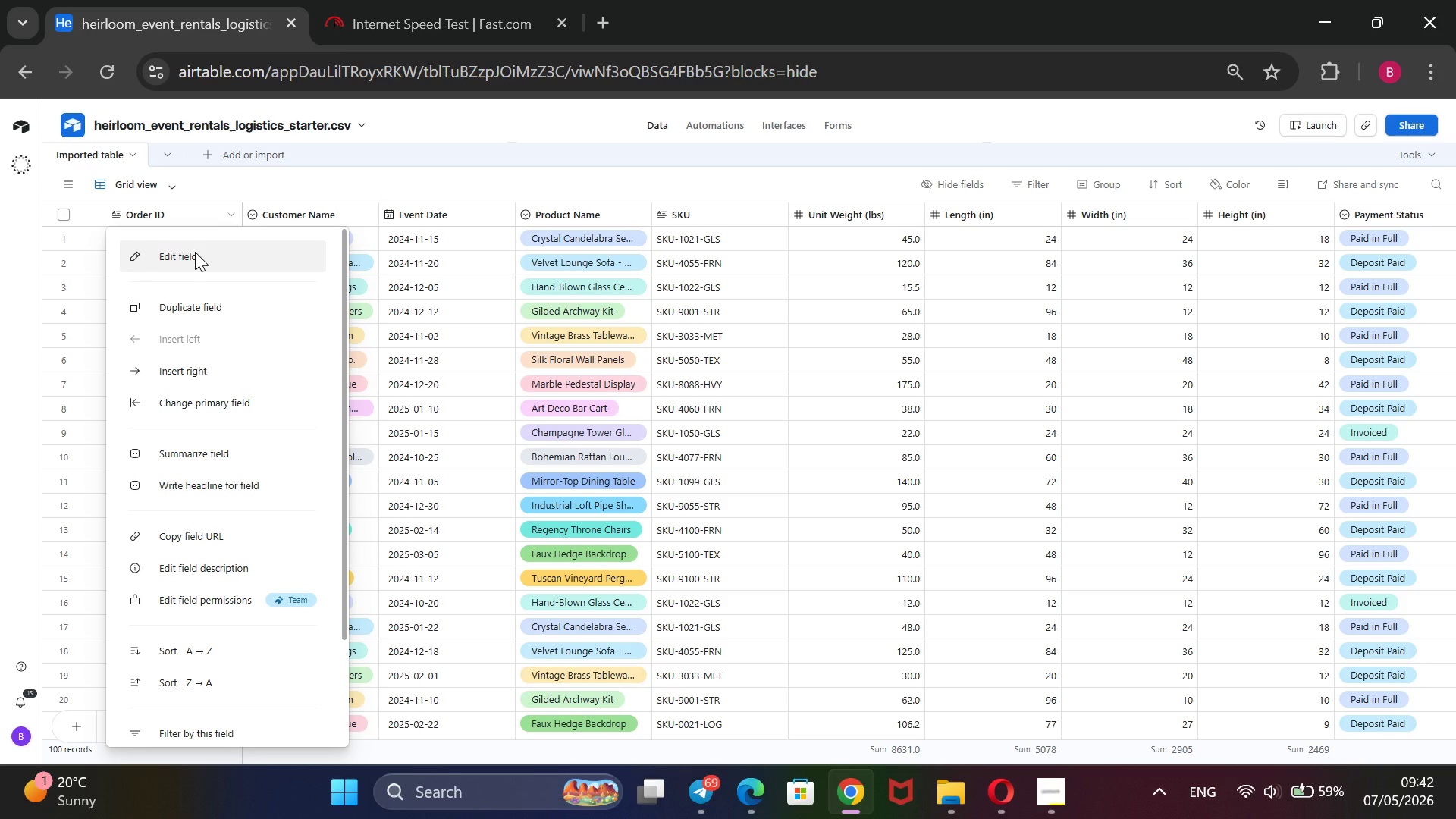 
wait(8.22)
 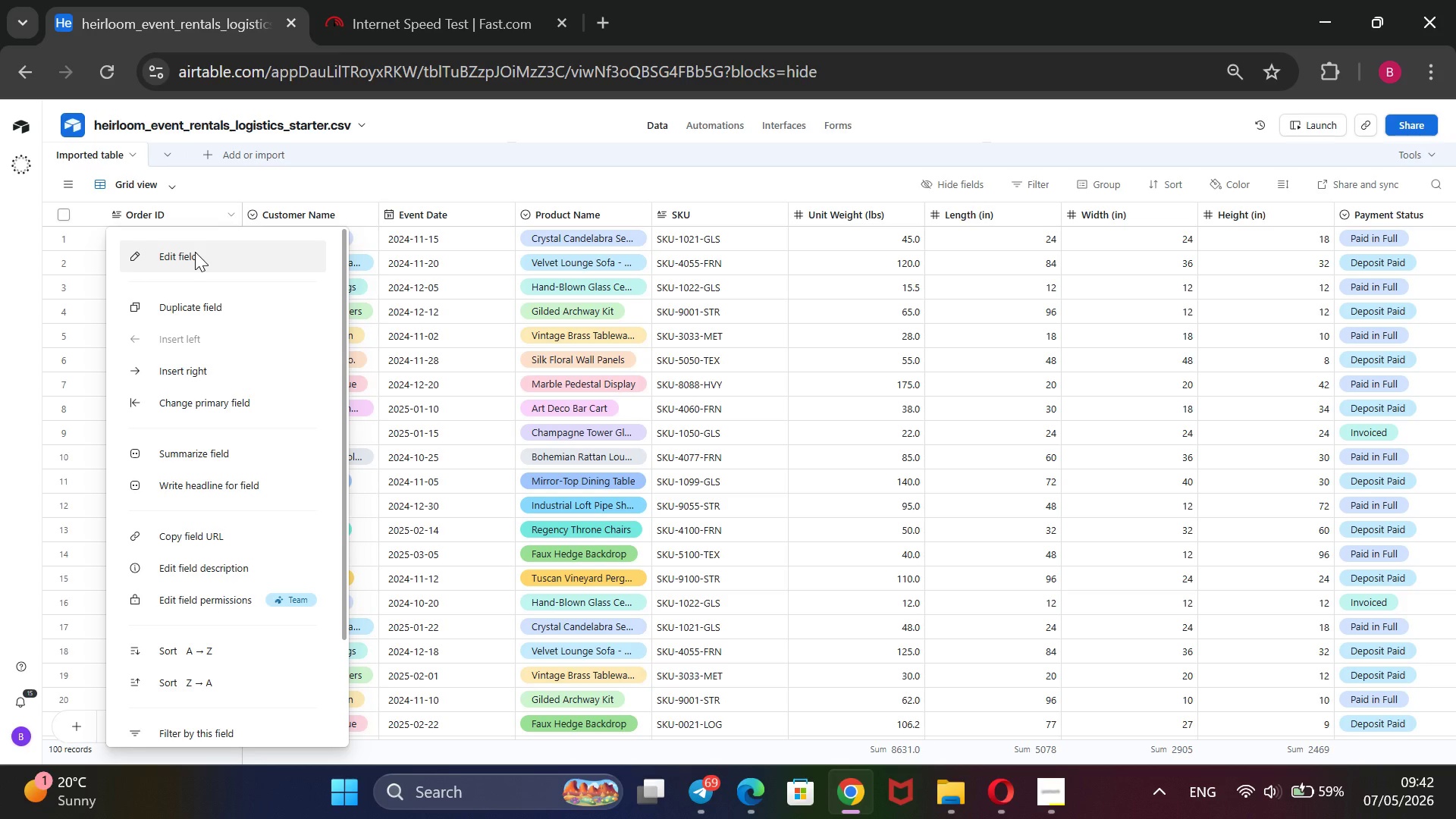 
left_click([349, 300])
 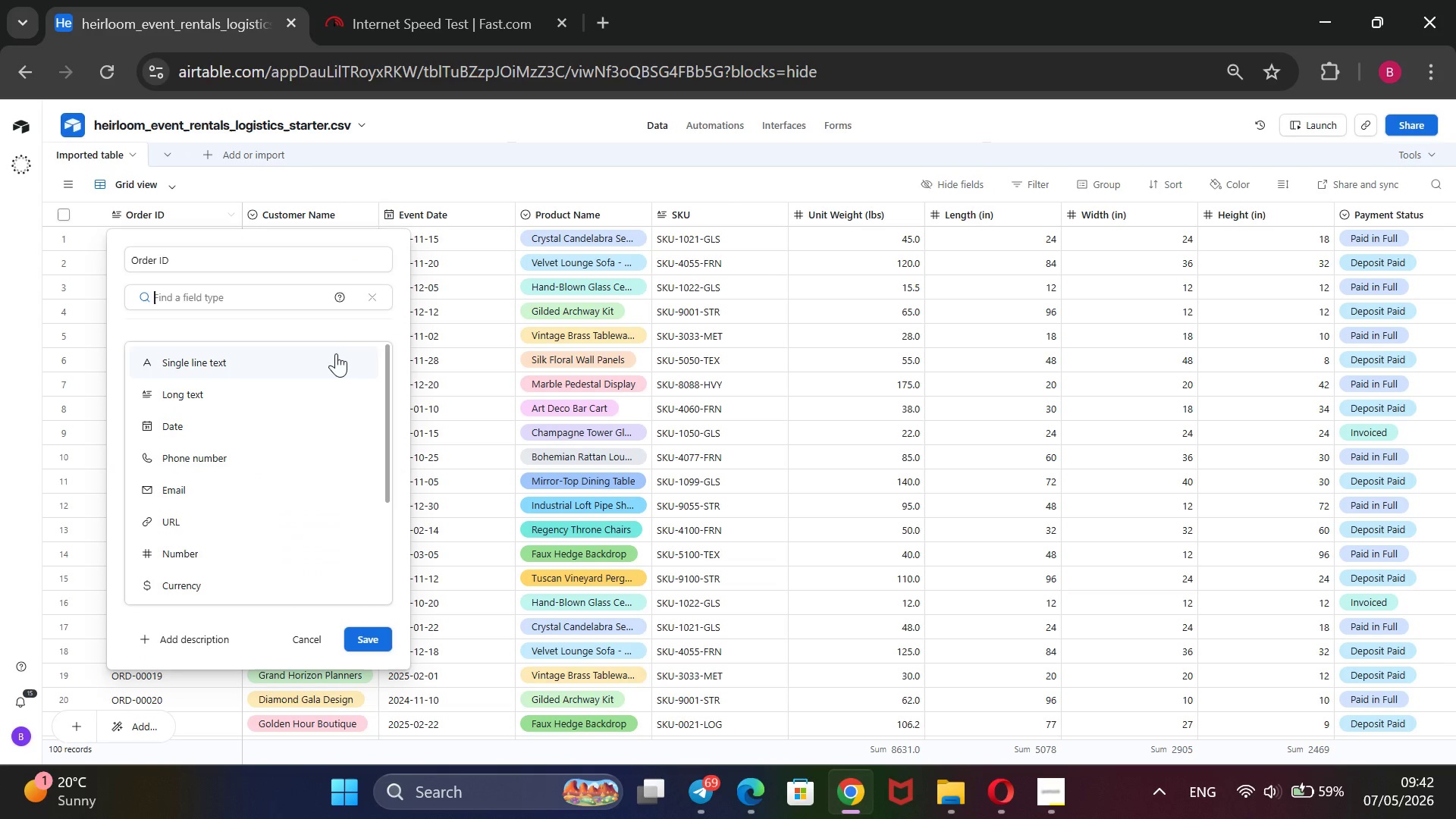 
left_click([336, 353])
 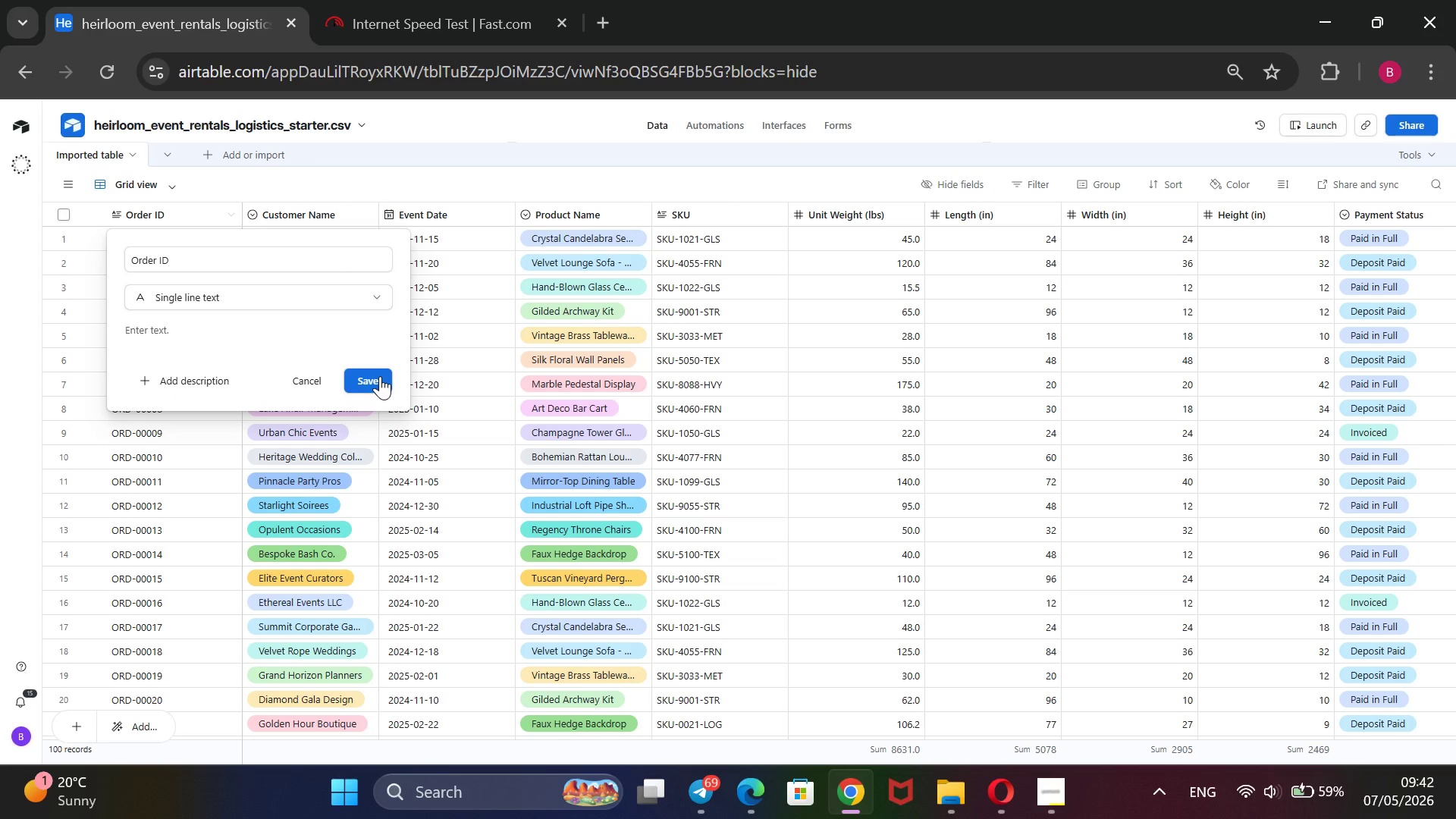 
left_click([380, 376])
 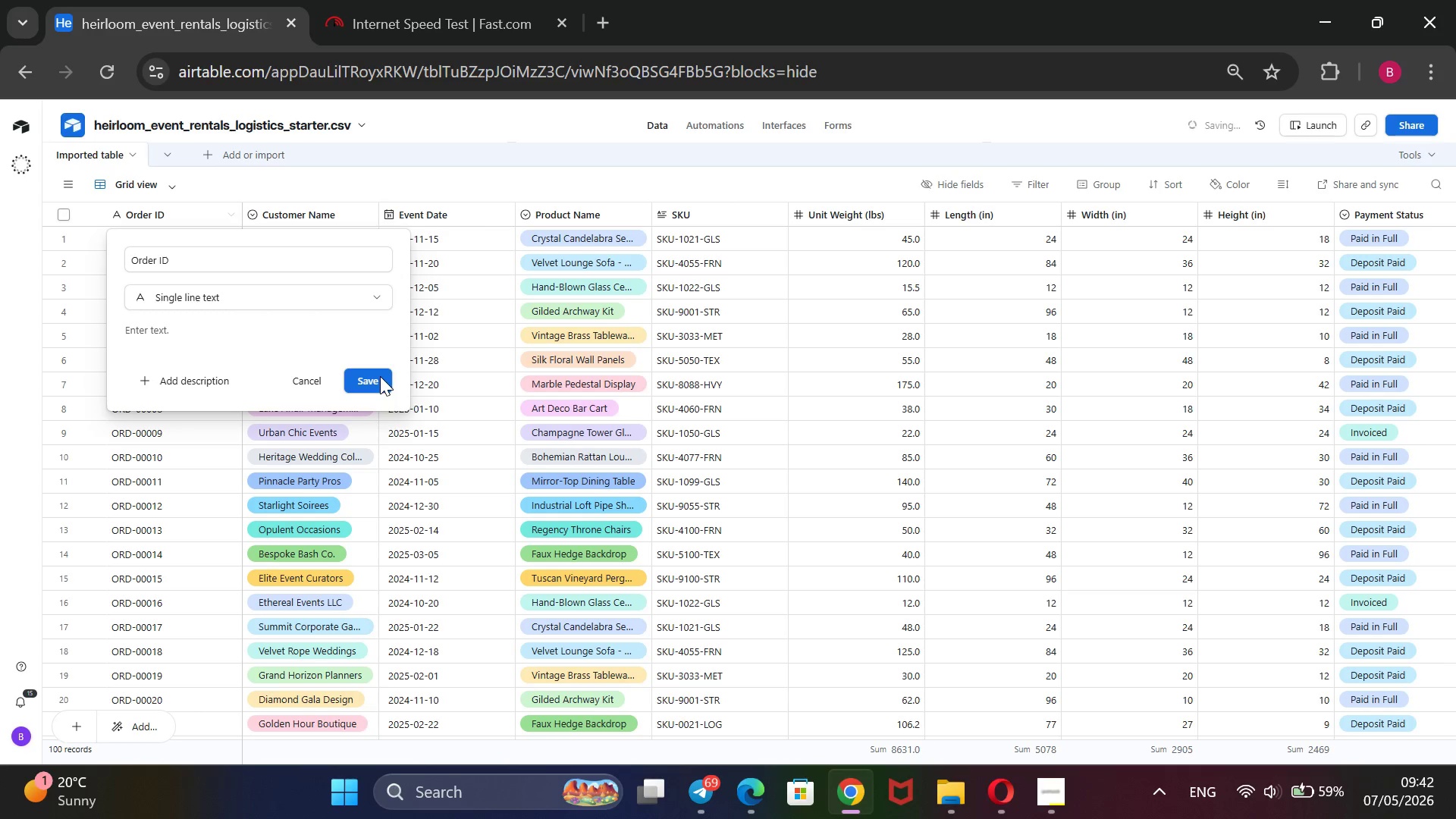 
wait(8.72)
 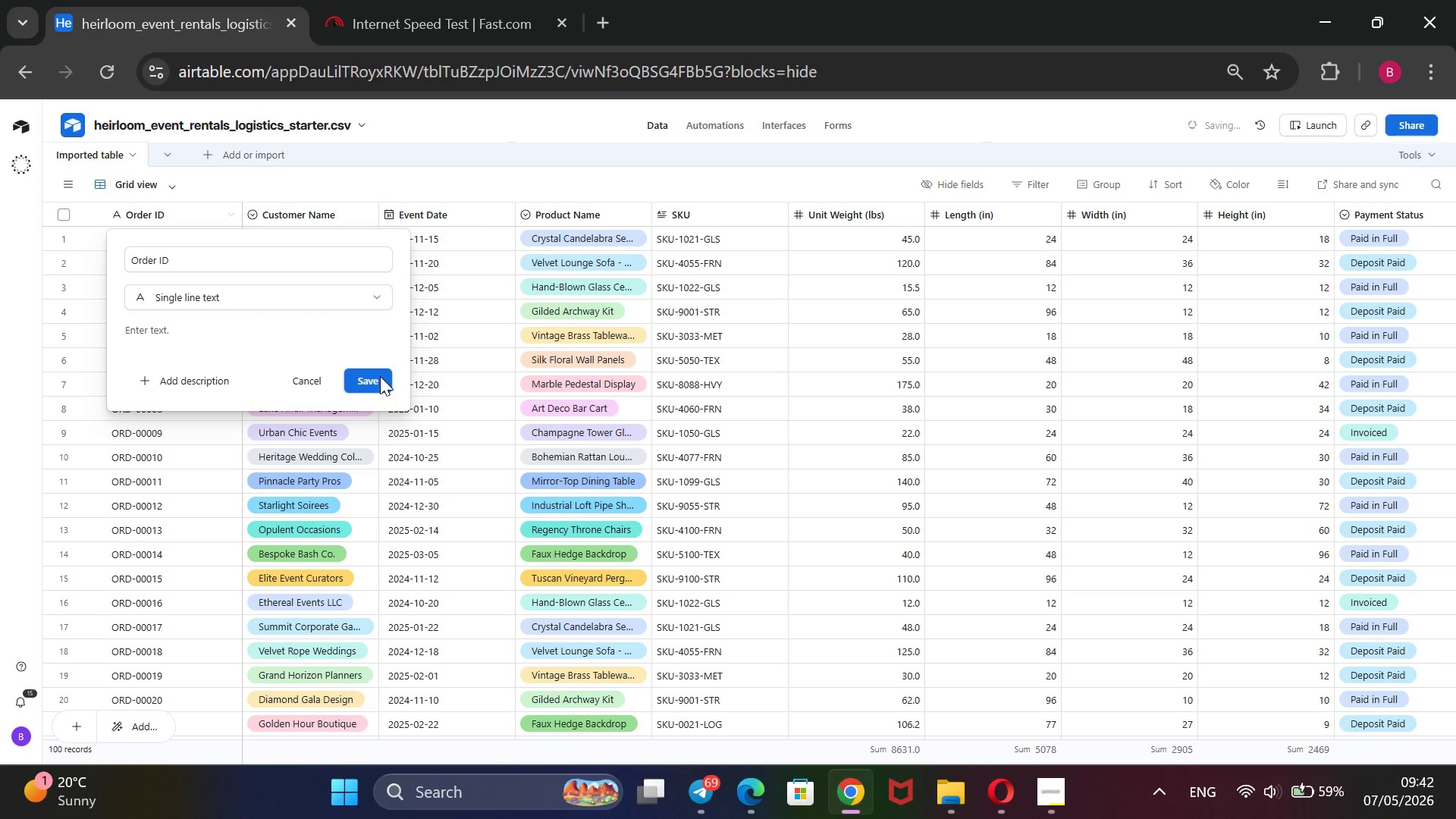 
right_click([755, 214])
 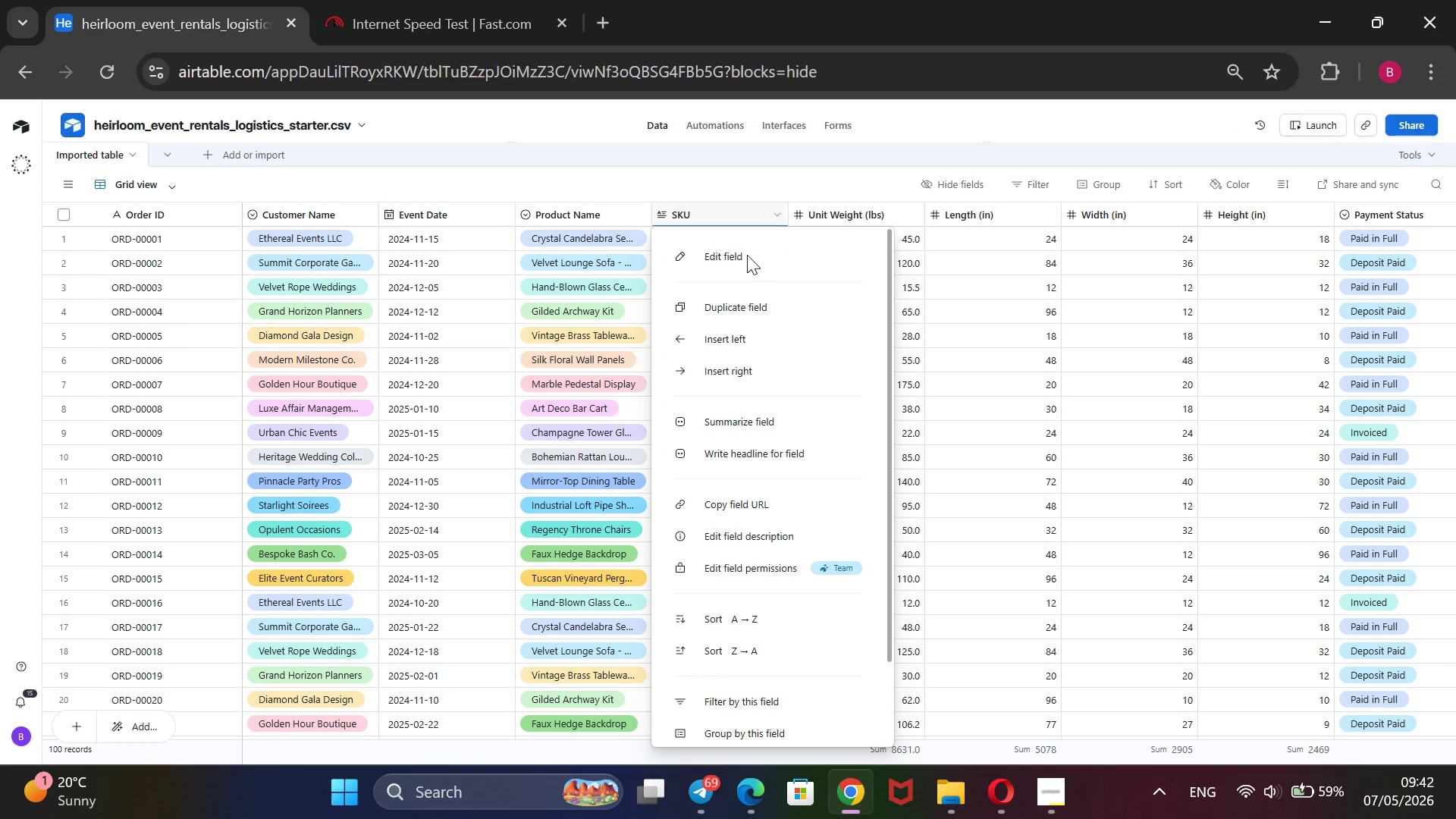 
left_click([720, 259])
 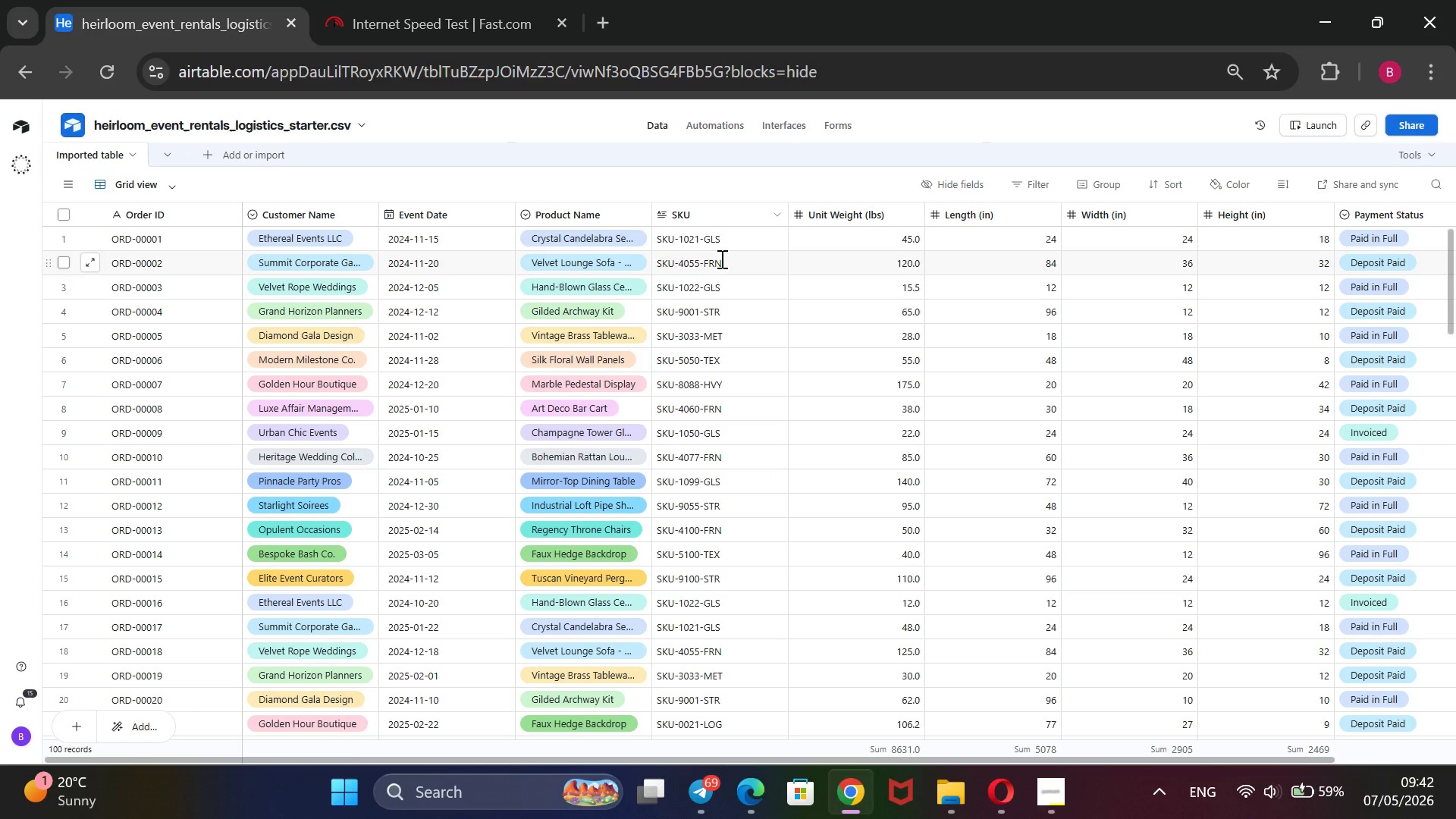 
wait(7.77)
 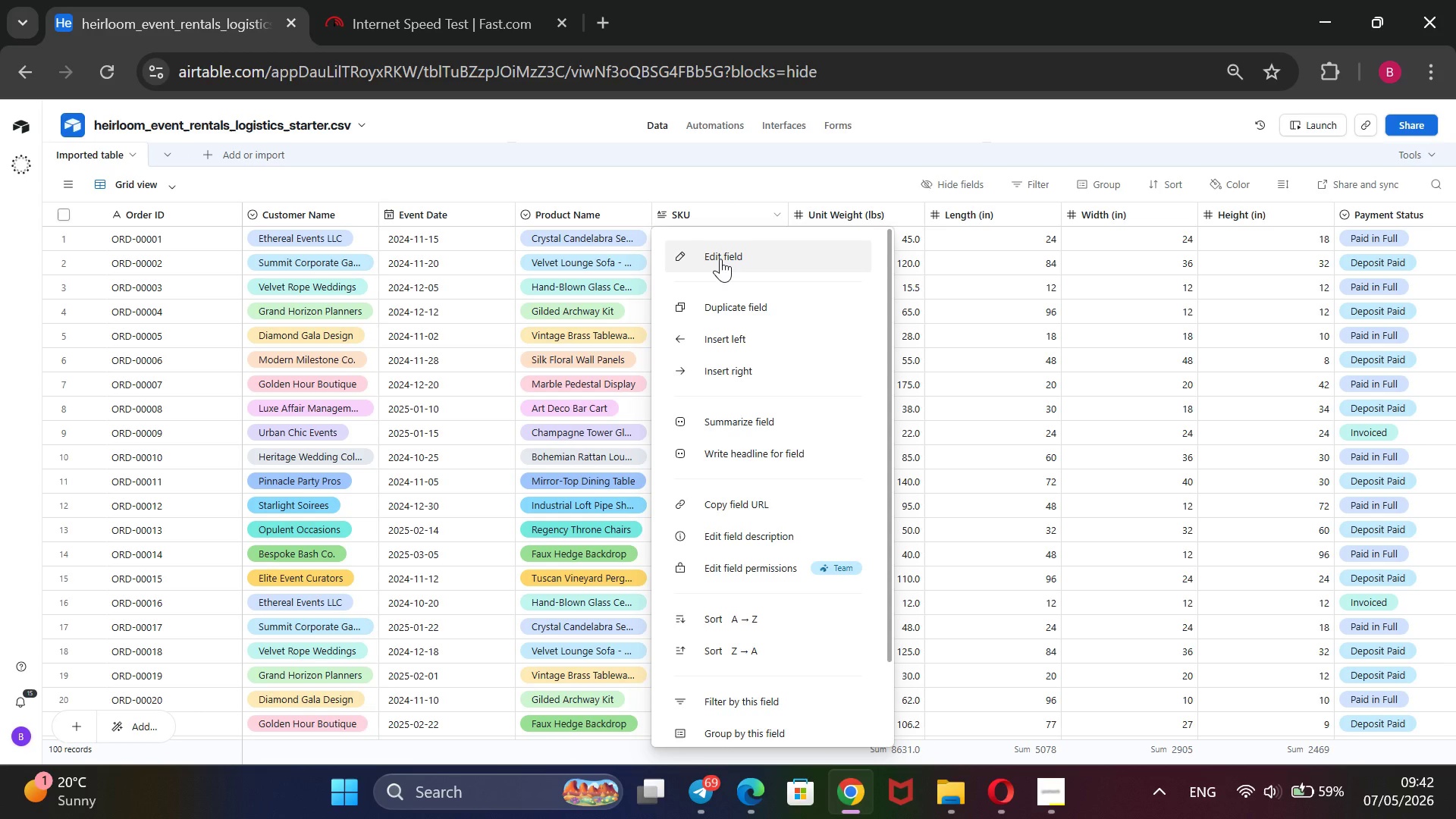 
left_click([775, 302])
 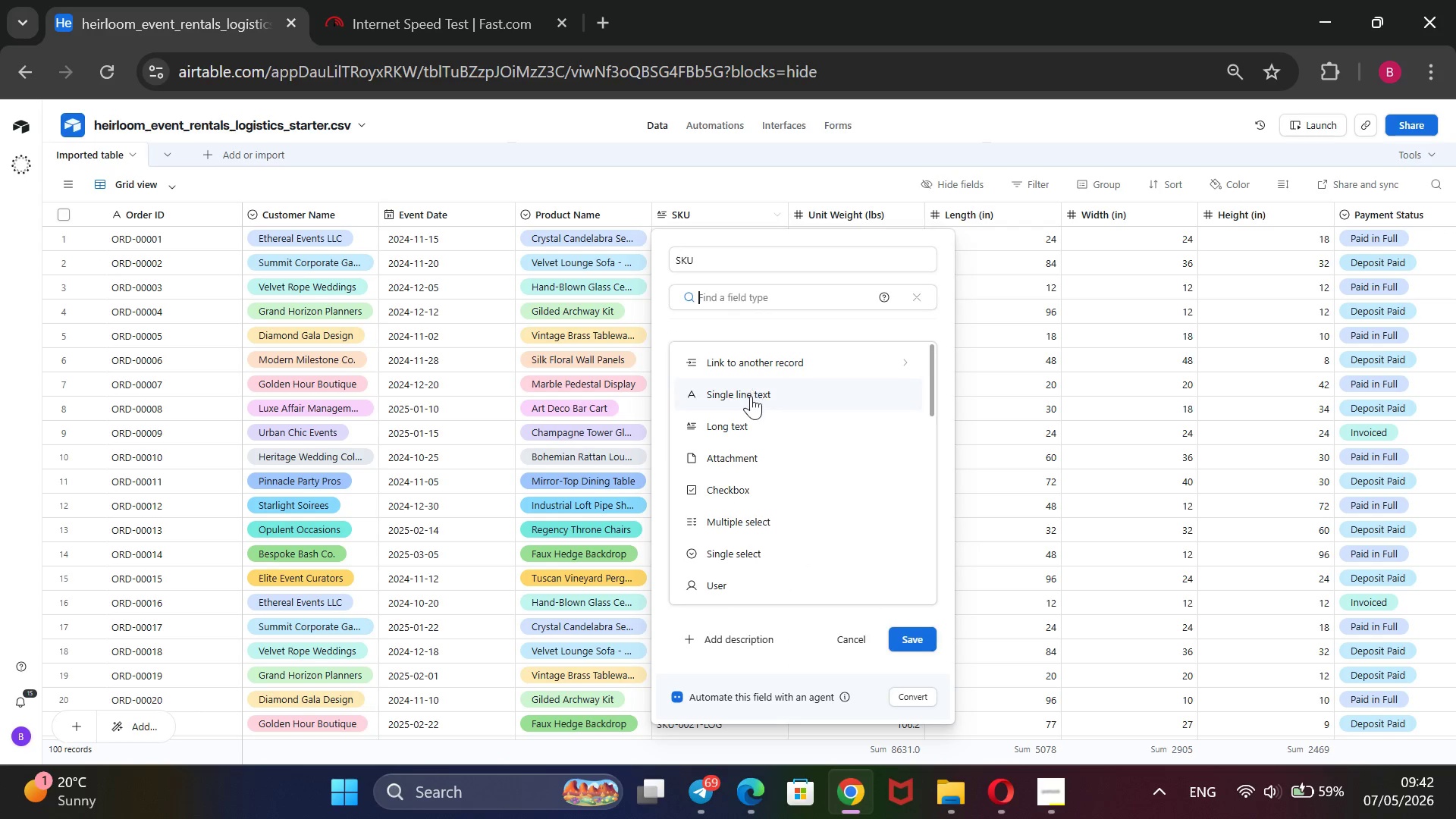 
left_click([751, 396])
 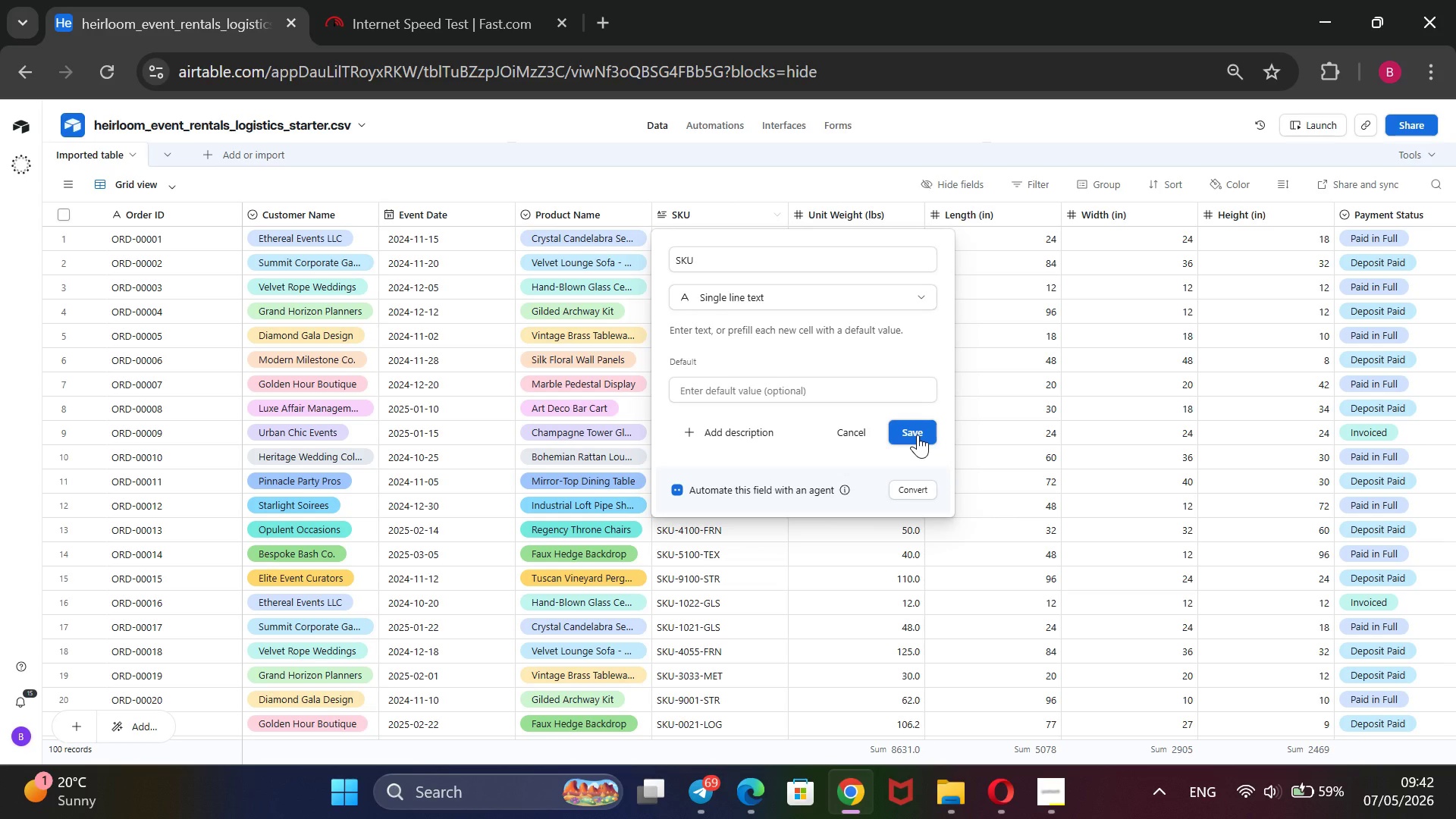 
left_click([918, 435])
 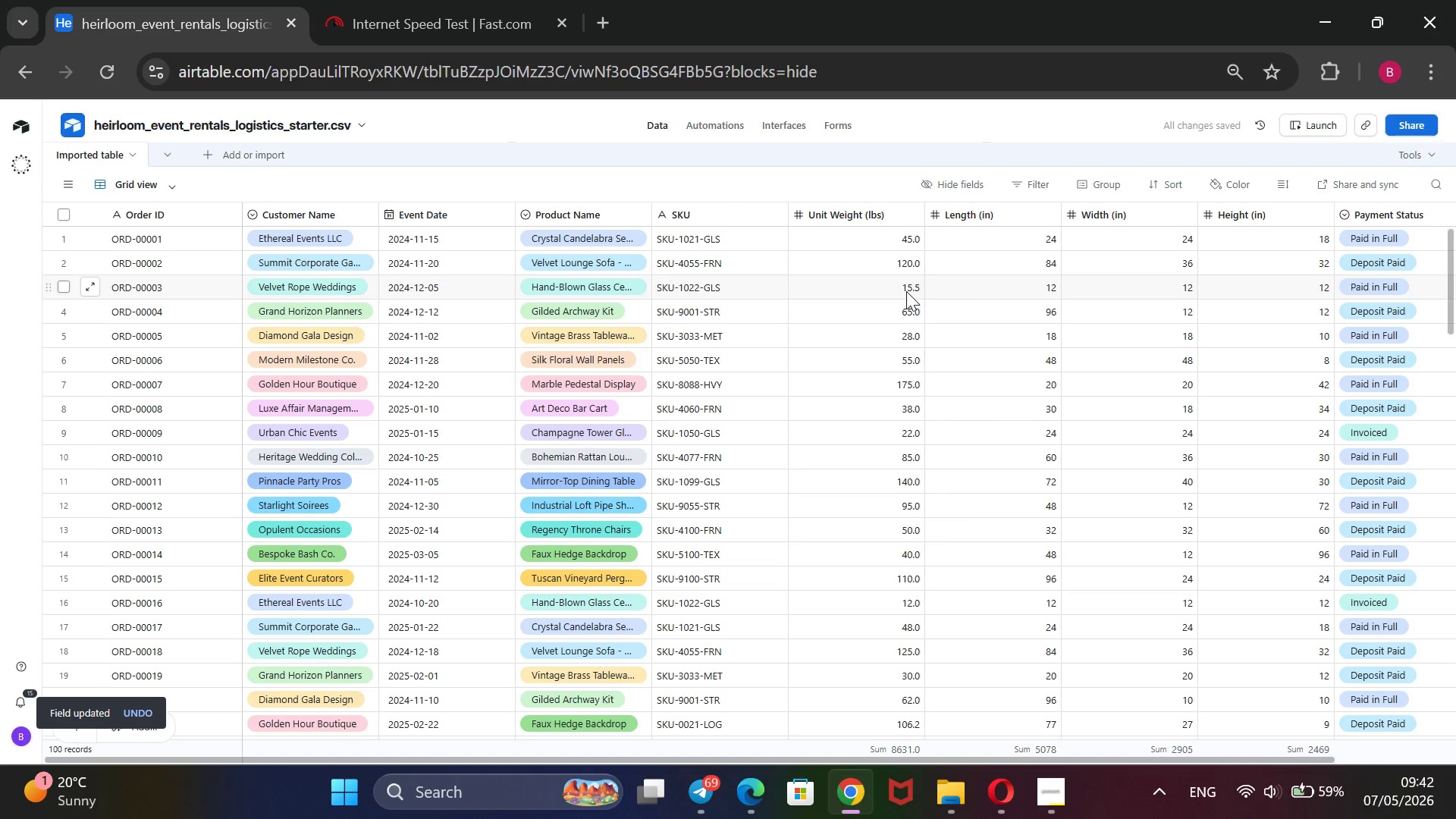 
wait(11.61)
 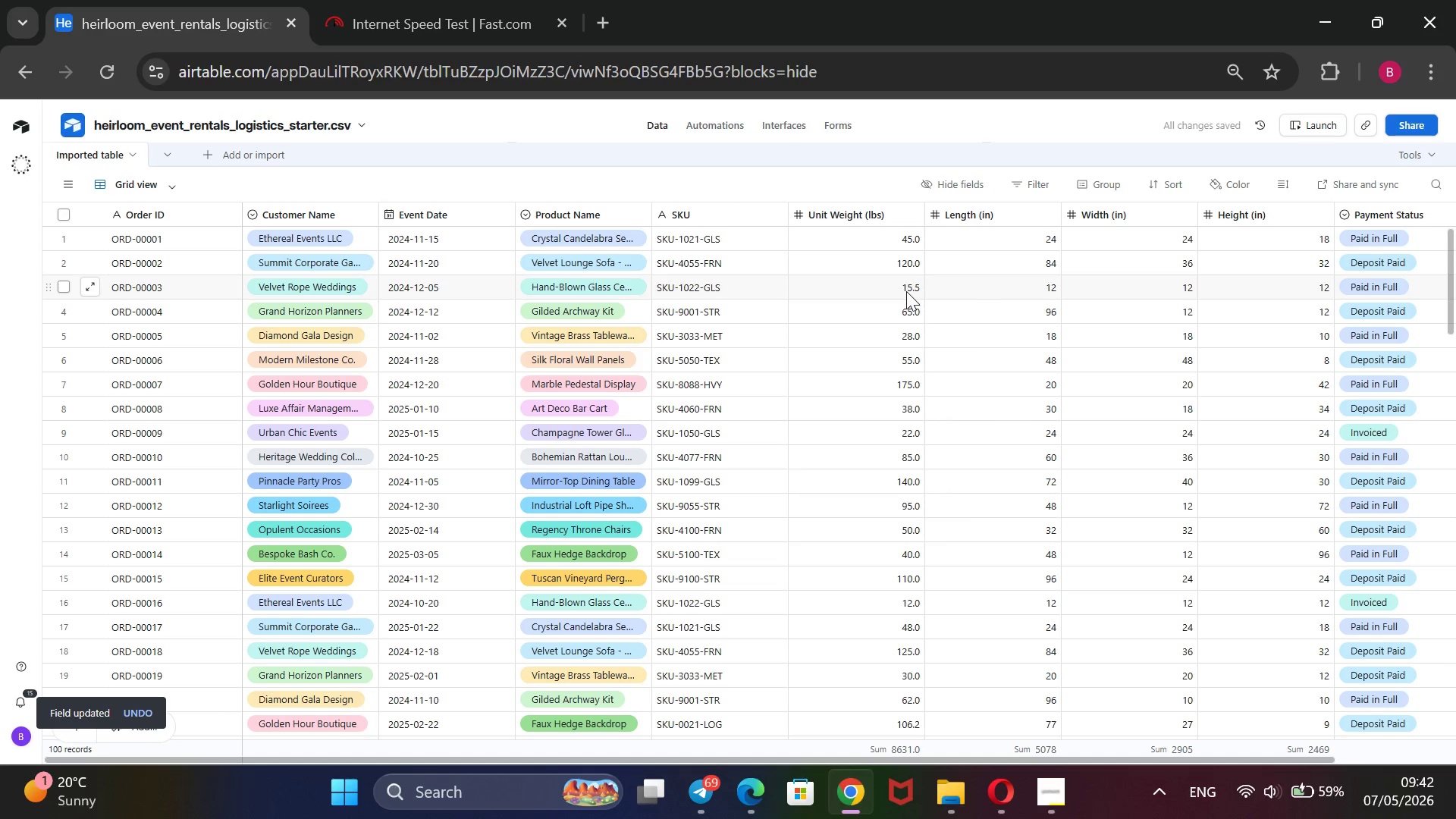 
left_click_drag(start_coordinate=[787, 209], to_coordinate=[695, 246])
 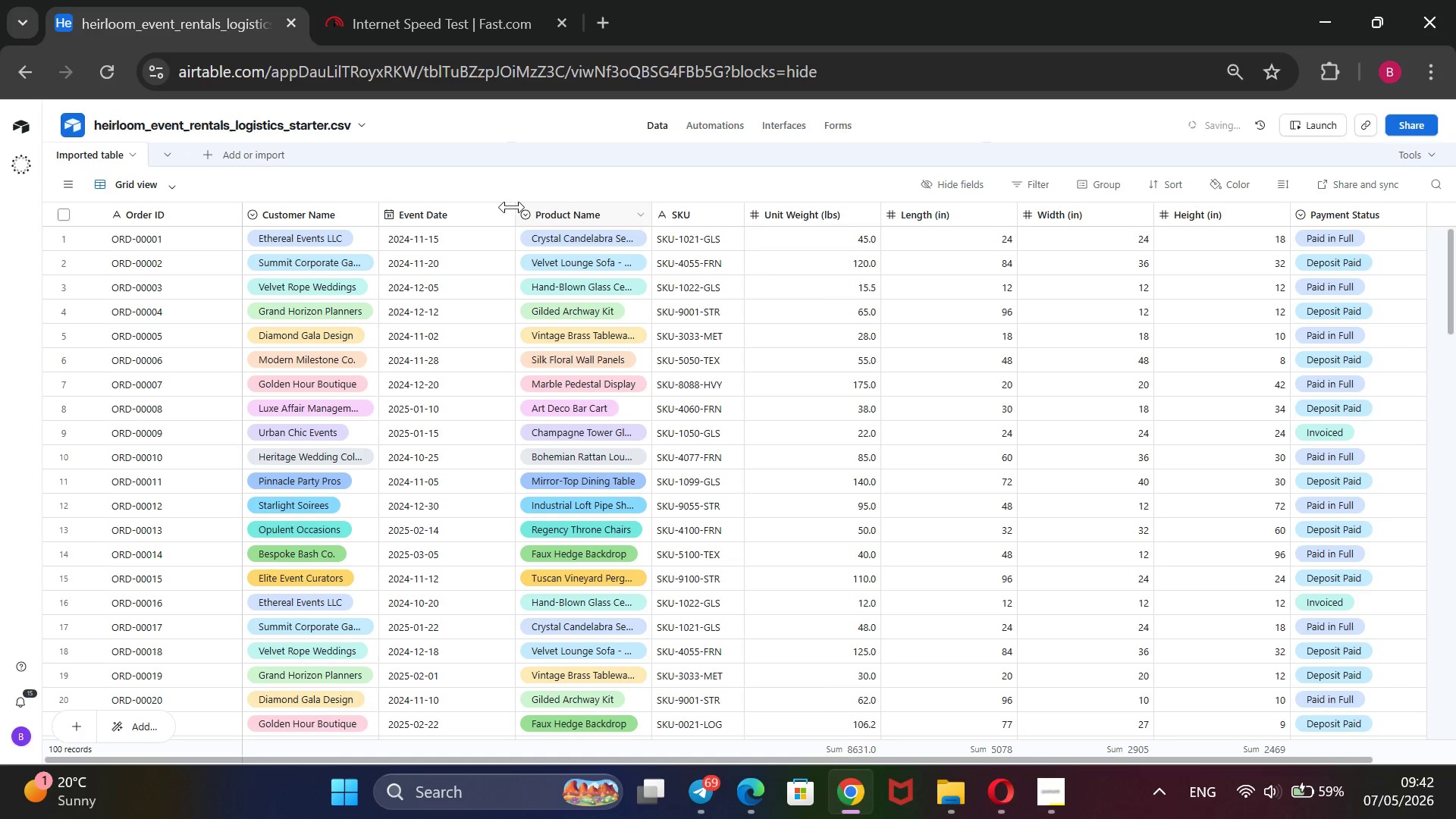 
left_click_drag(start_coordinate=[511, 207], to_coordinate=[422, 243])
 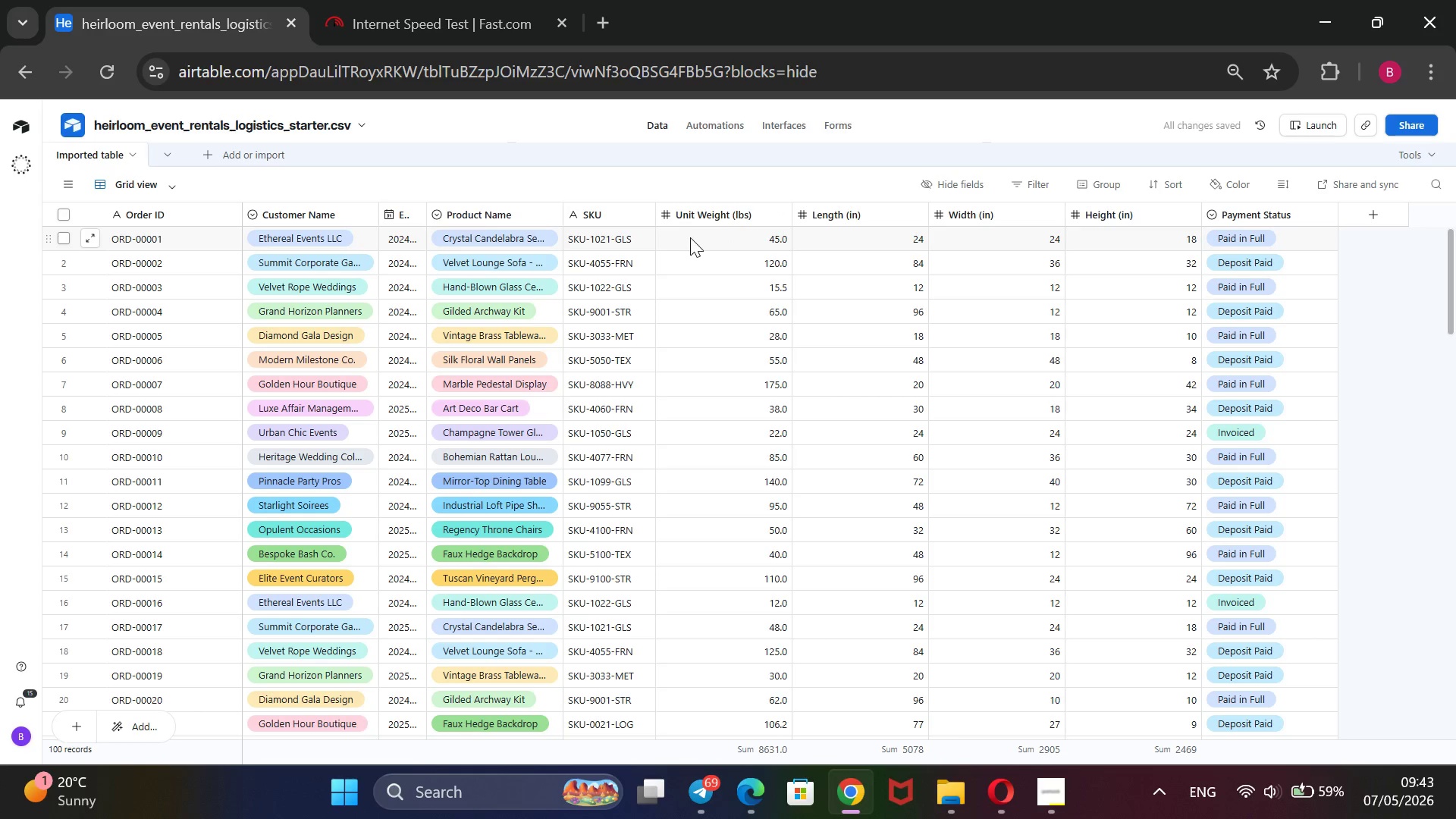 
wait(9.11)
 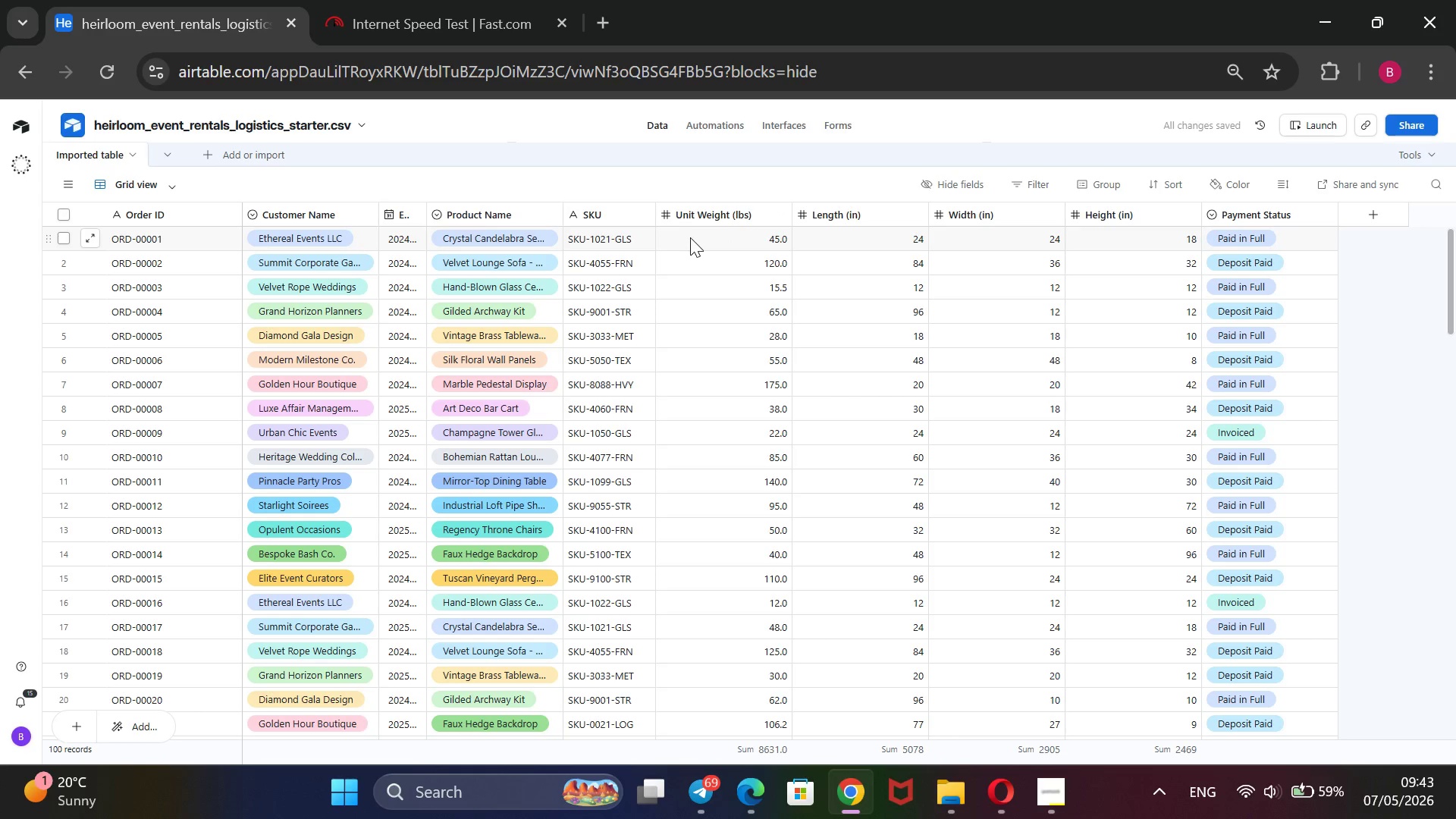 
left_click_drag(start_coordinate=[788, 207], to_coordinate=[691, 234])
 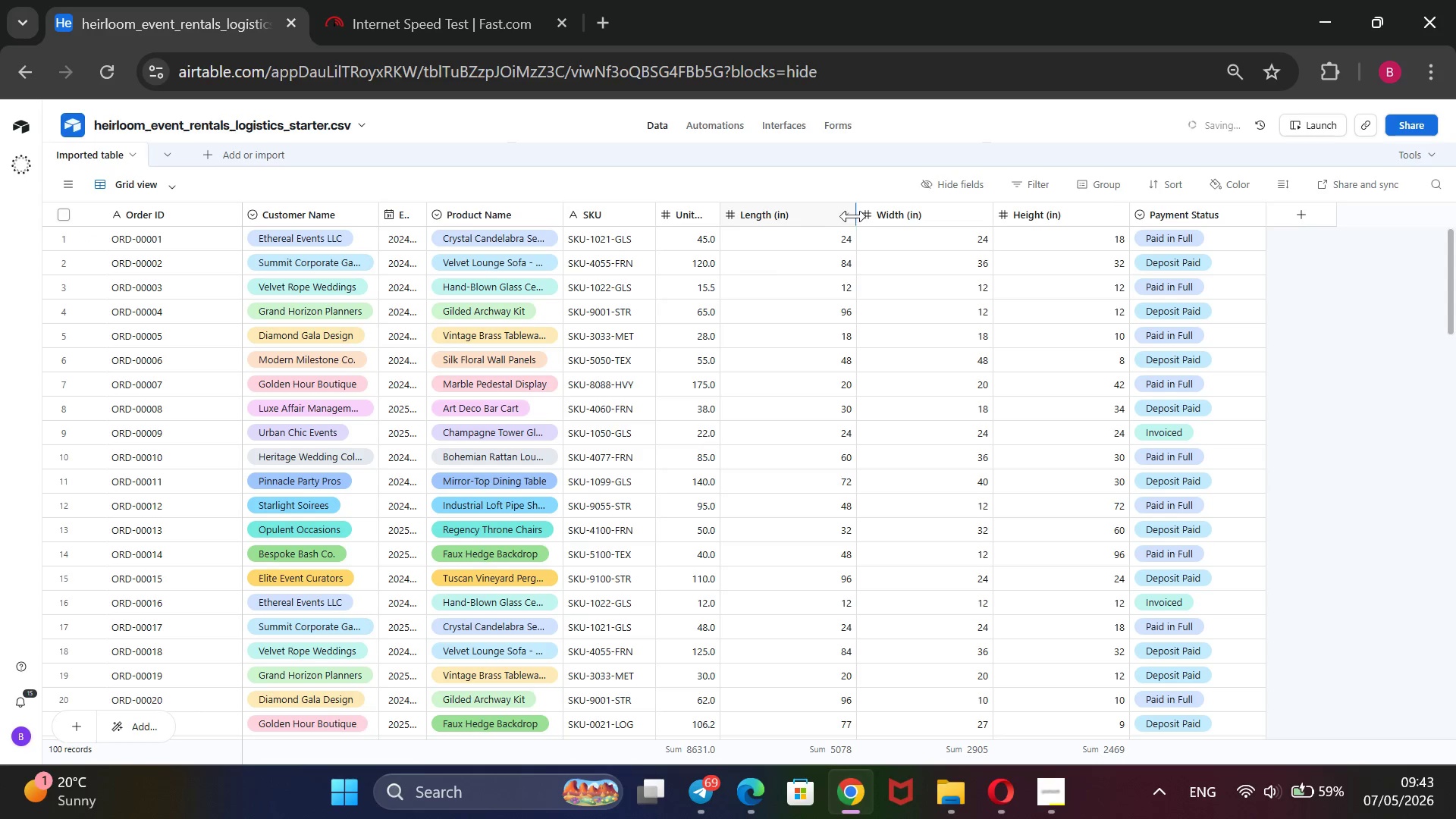 
left_click_drag(start_coordinate=[853, 216], to_coordinate=[716, 254])
 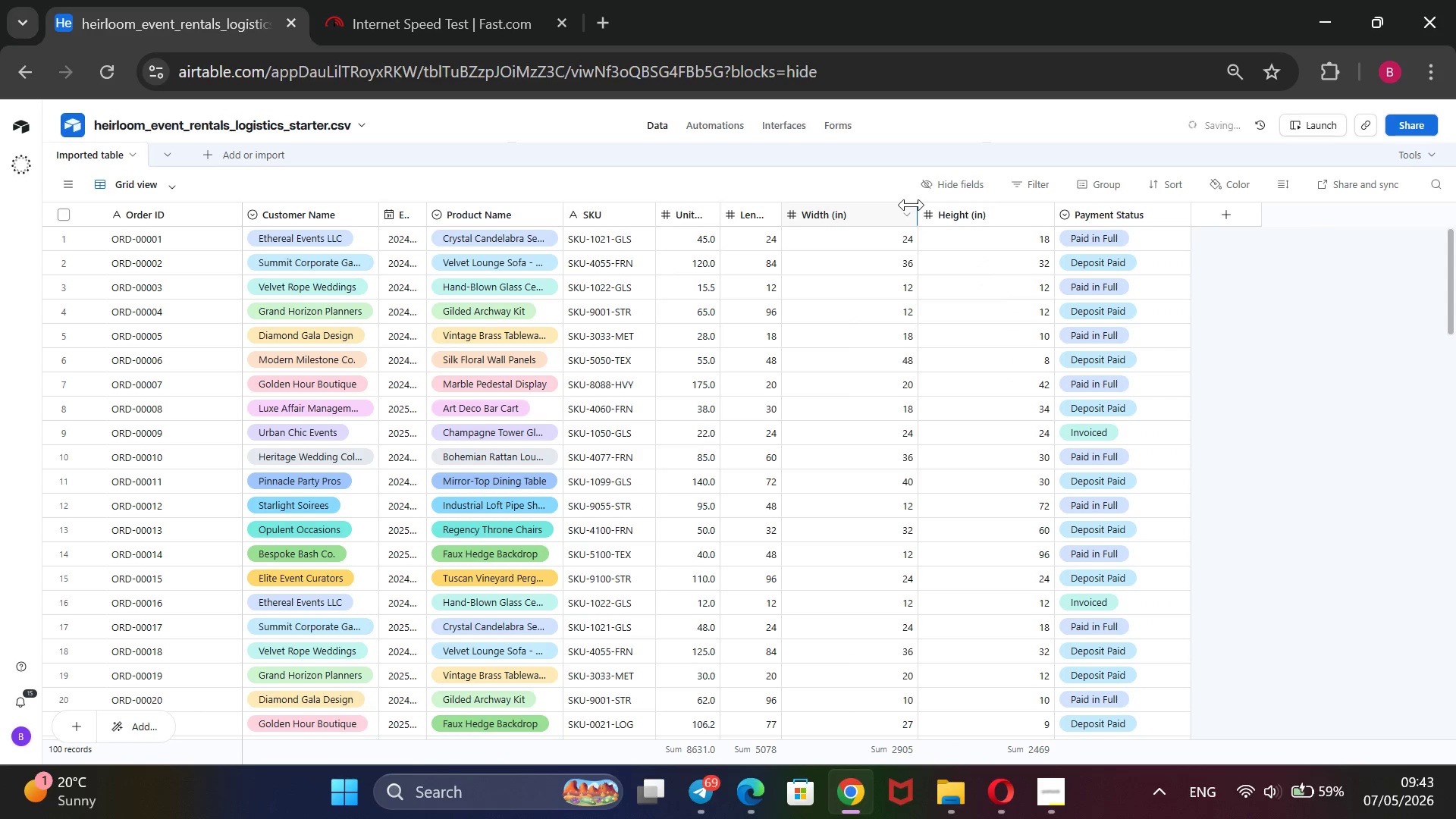 
left_click_drag(start_coordinate=[912, 205], to_coordinate=[790, 233])
 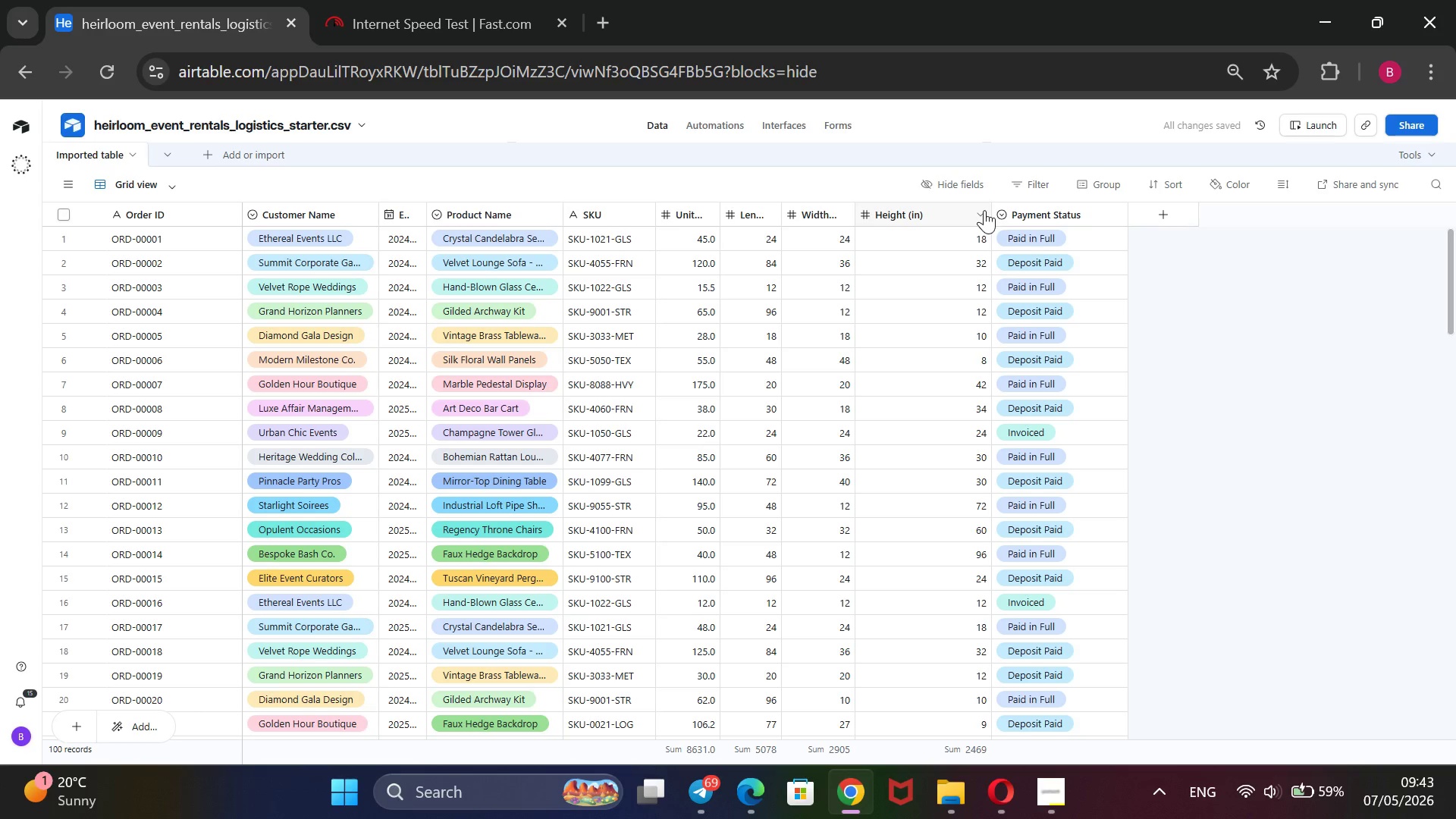 
left_click_drag(start_coordinate=[987, 205], to_coordinate=[846, 241])
 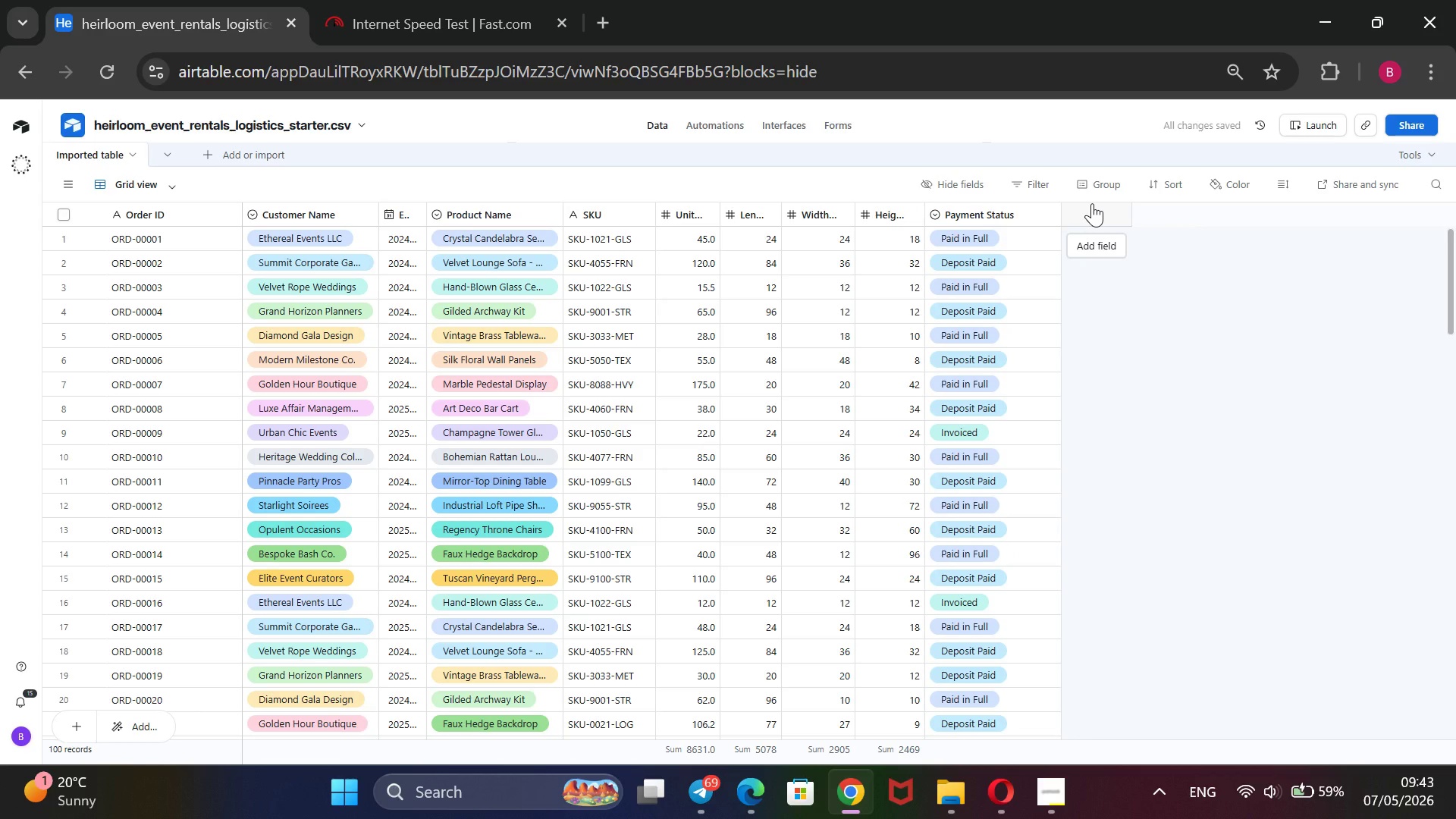 
wait(10.98)
 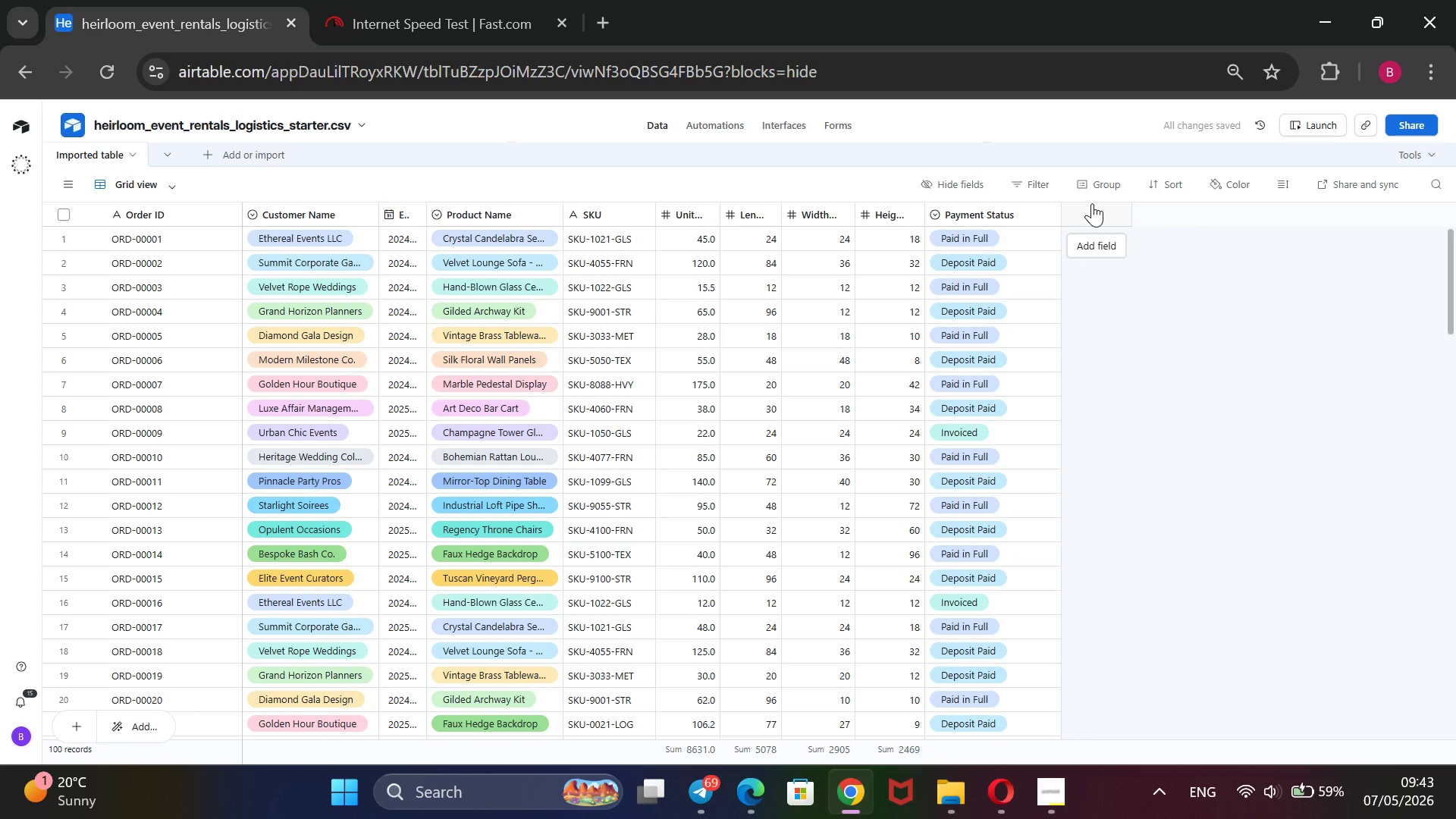 
left_click([1061, 792])